 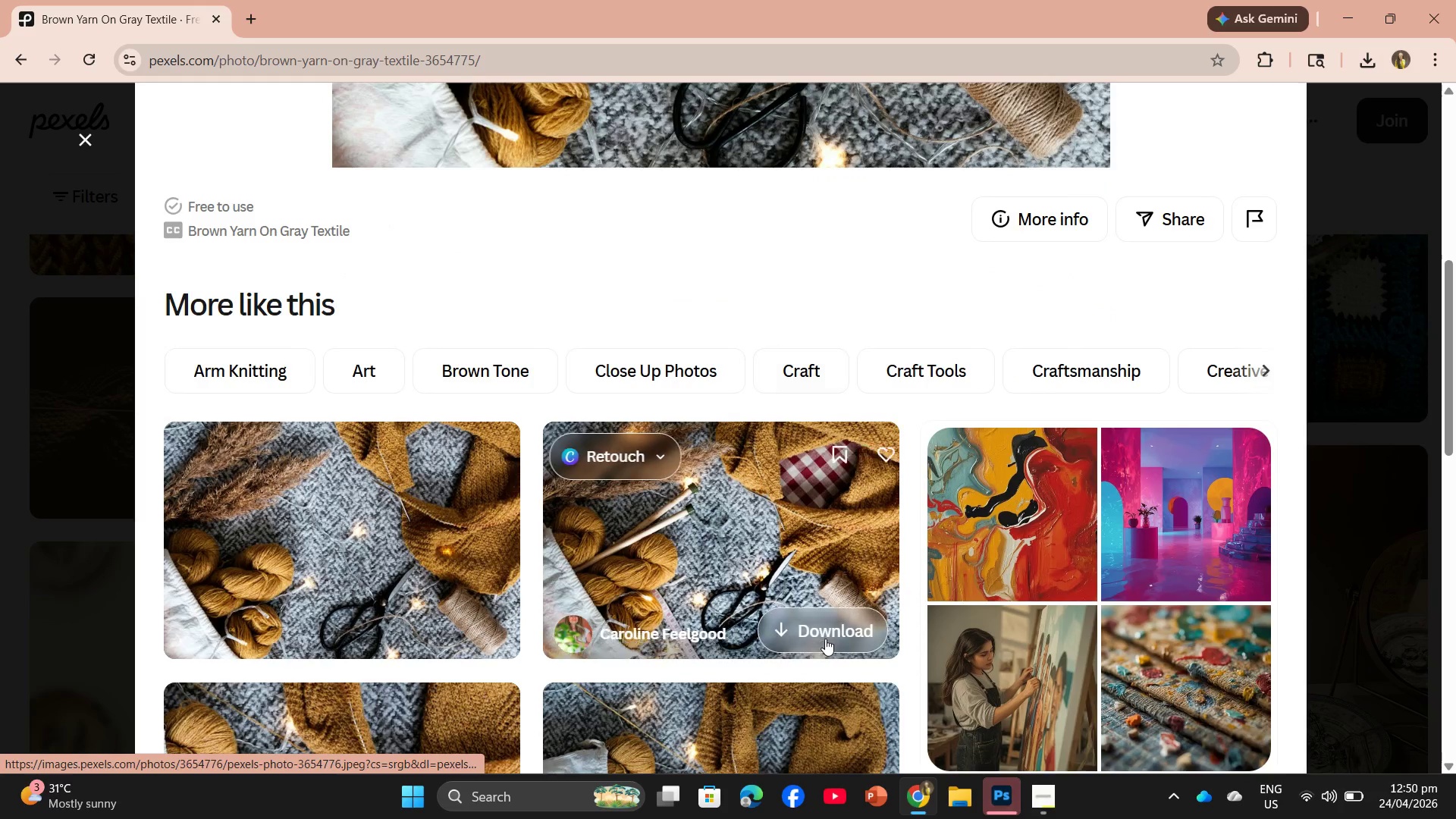 
scroll: coordinate [910, 607], scroll_direction: down, amount: 8.0
 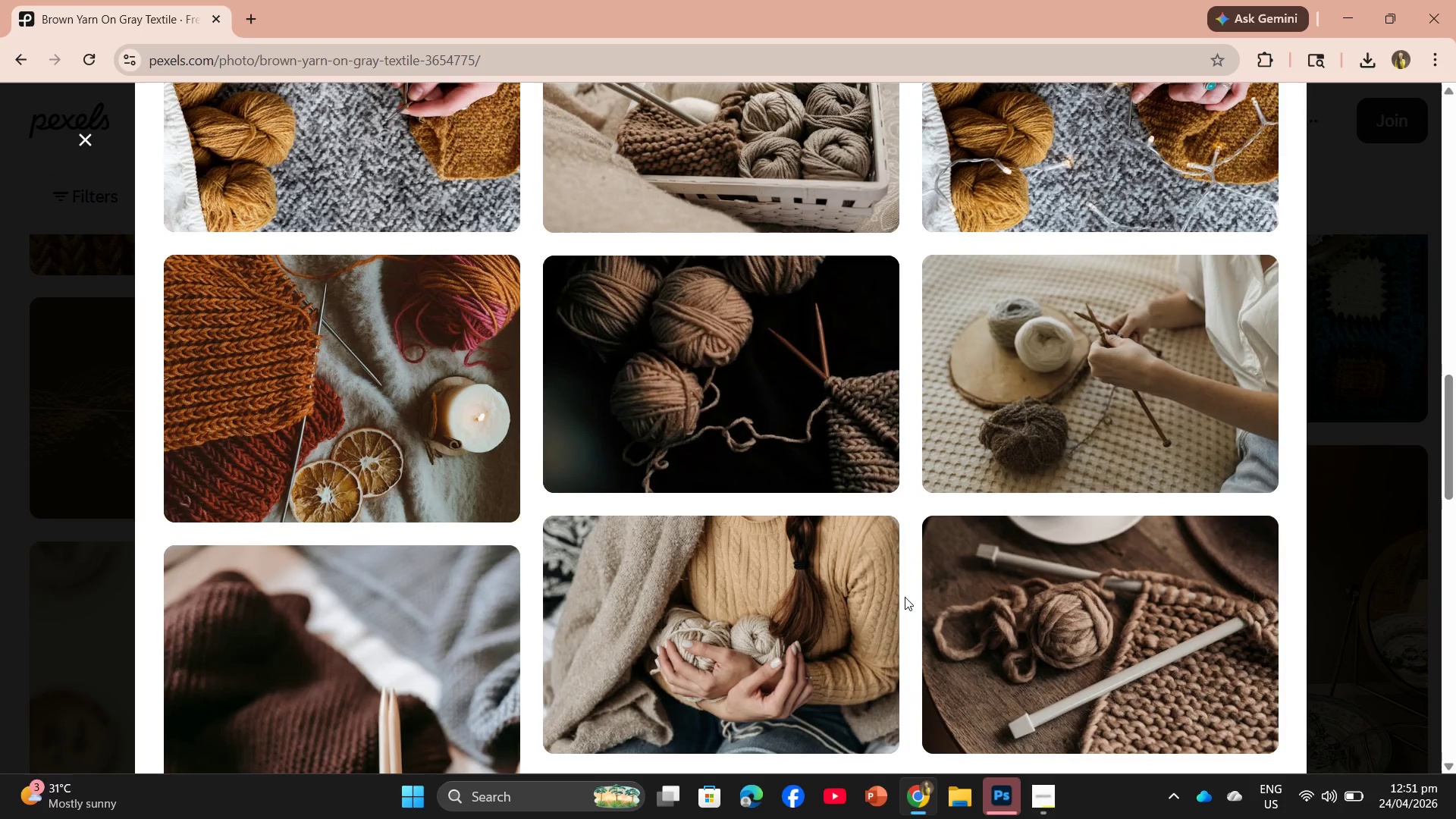 
scroll: coordinate [910, 582], scroll_direction: up, amount: 3.0
 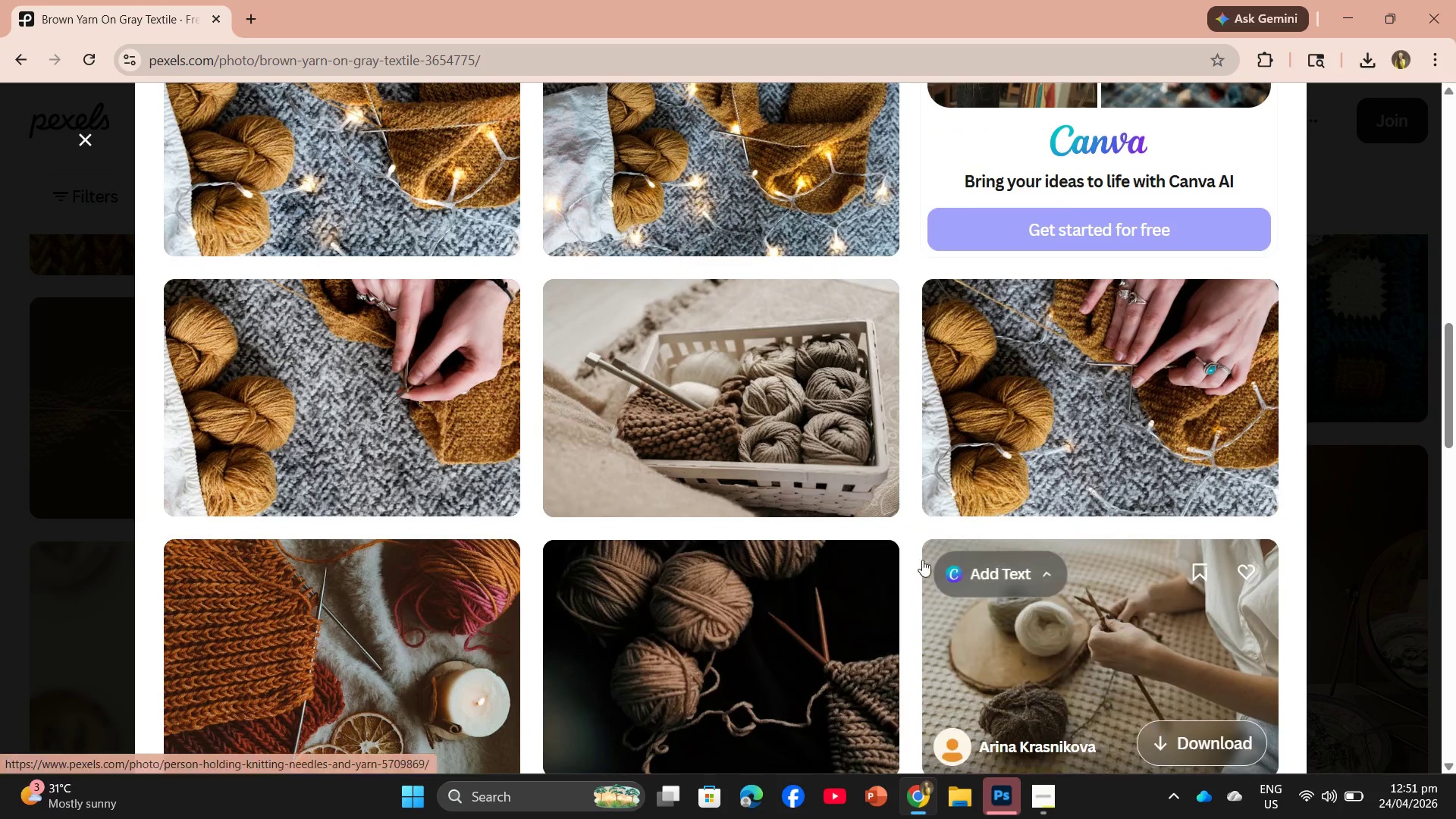 
scroll: coordinate [846, 464], scroll_direction: down, amount: 18.0
 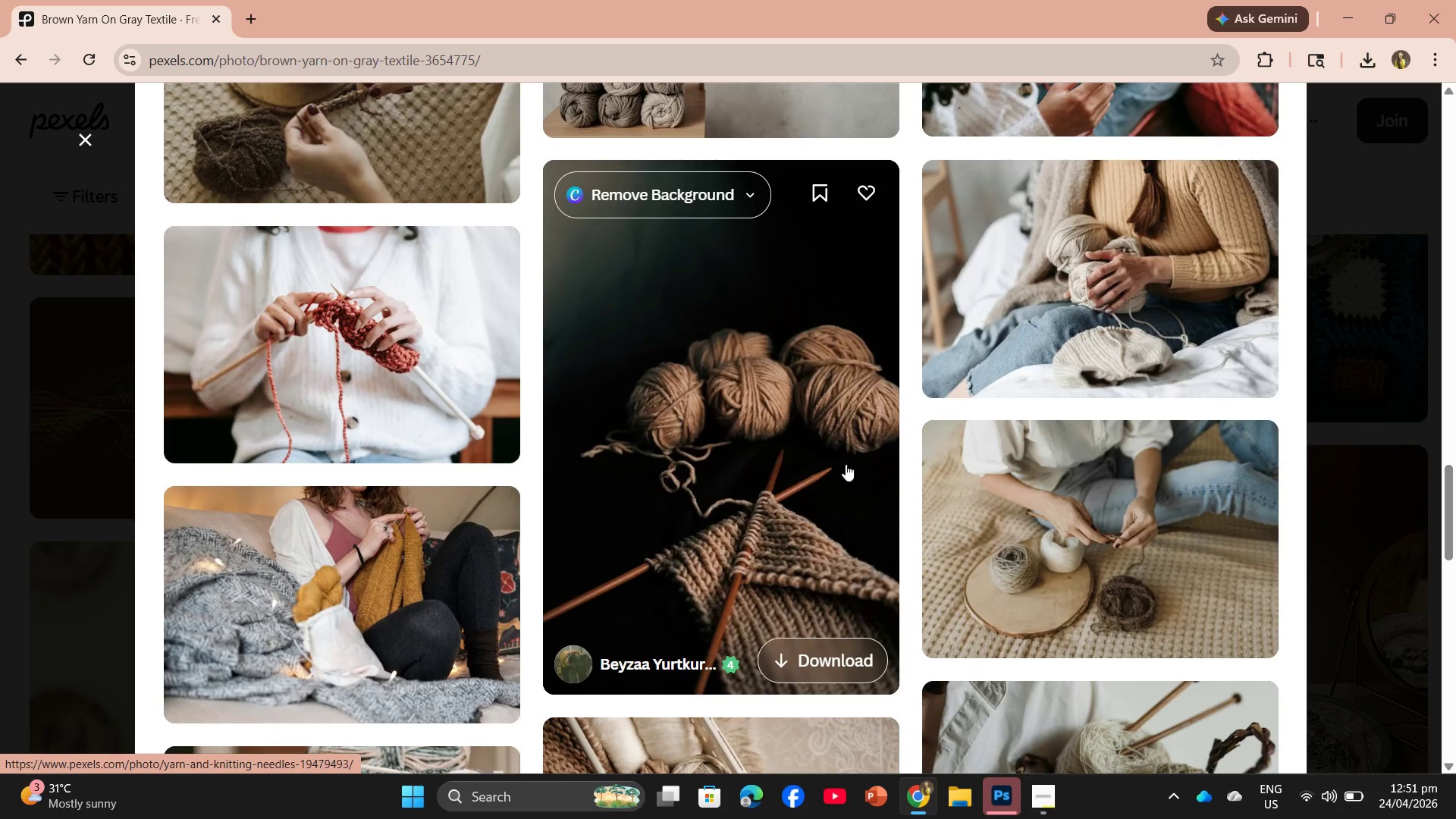 
scroll: coordinate [811, 489], scroll_direction: down, amount: 4.0
 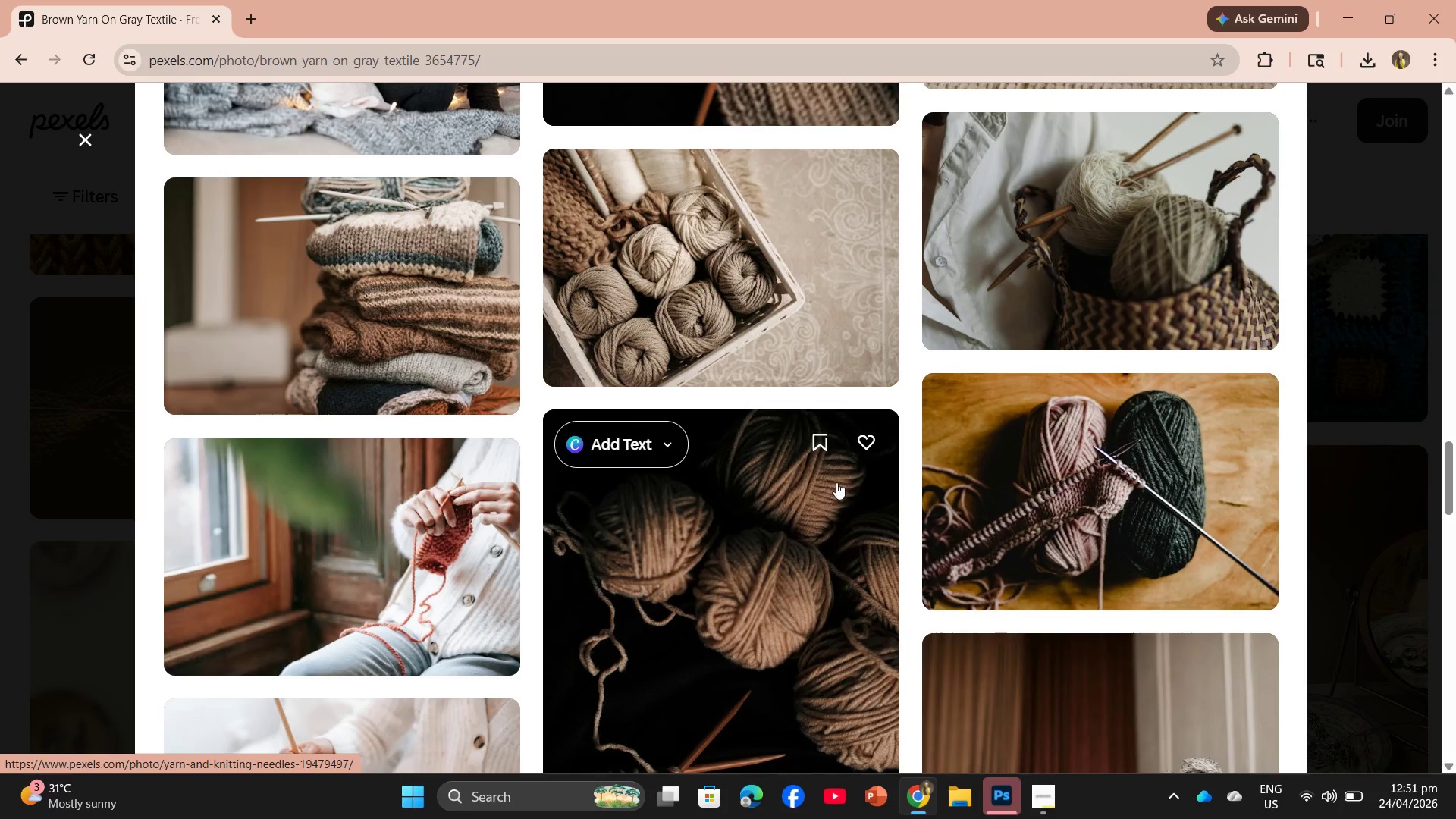 
scroll: coordinate [911, 438], scroll_direction: up, amount: 2.0
 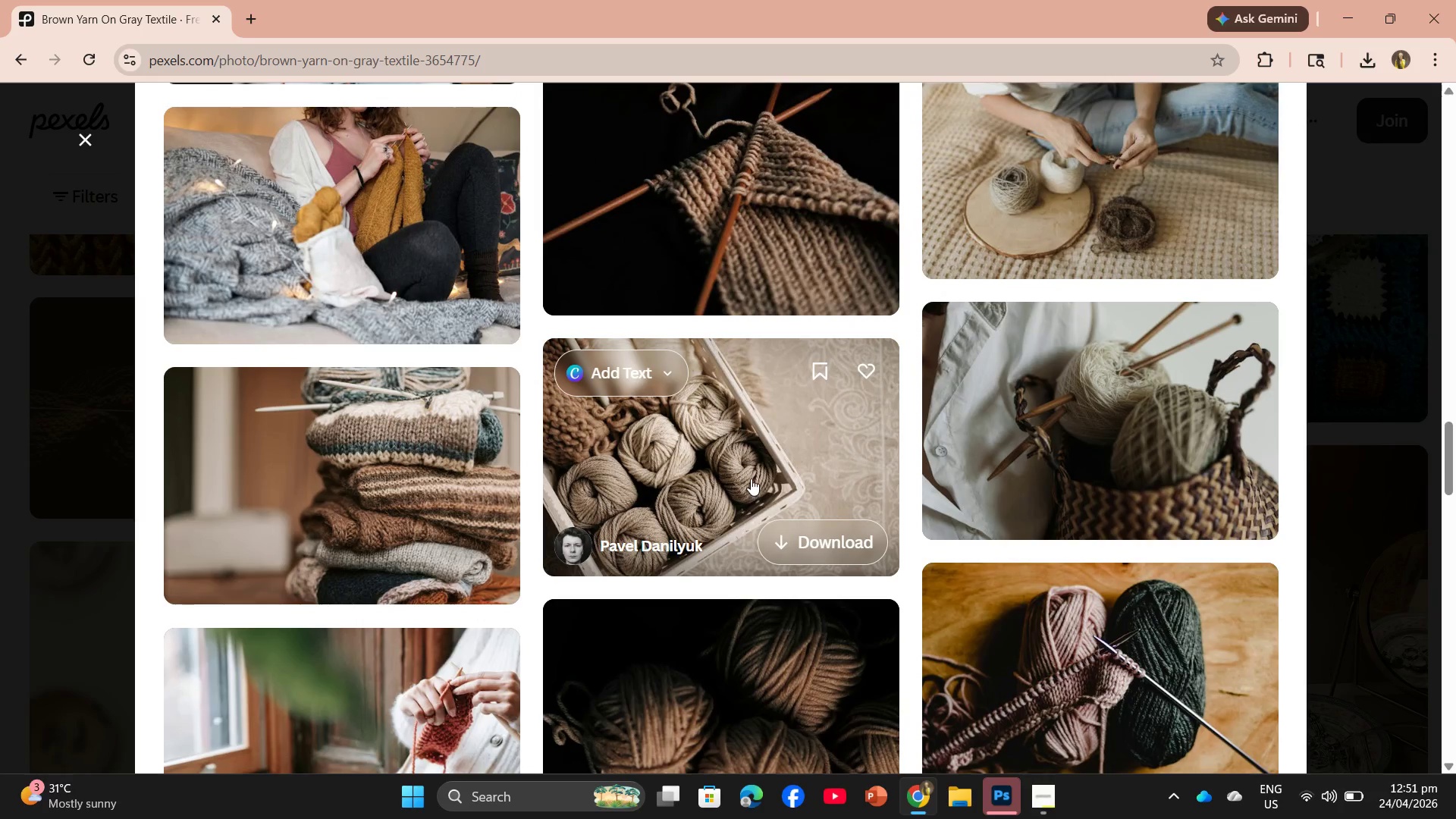 
left_click([749, 472])
 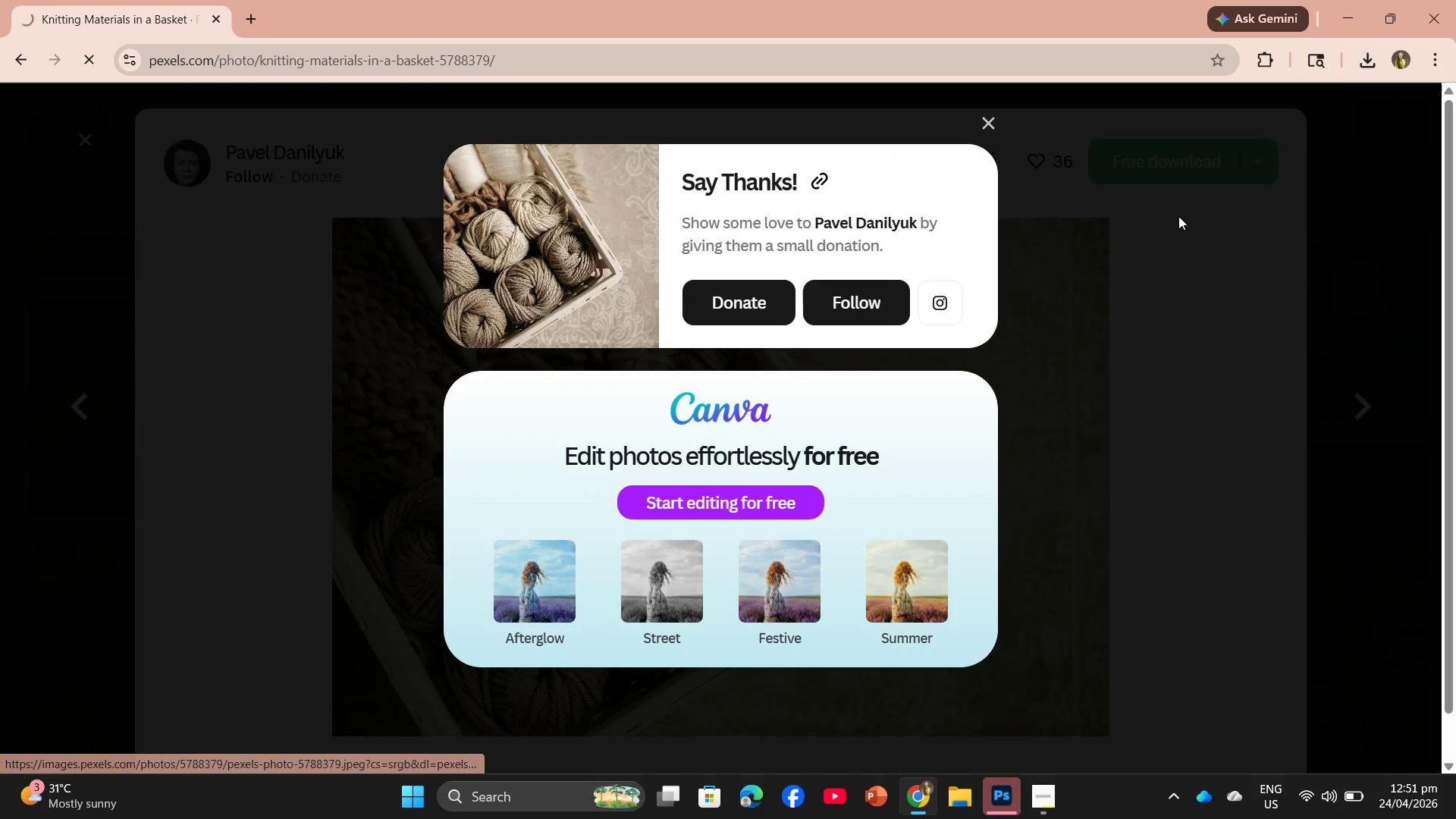 
mouse_move([1234, 149])
 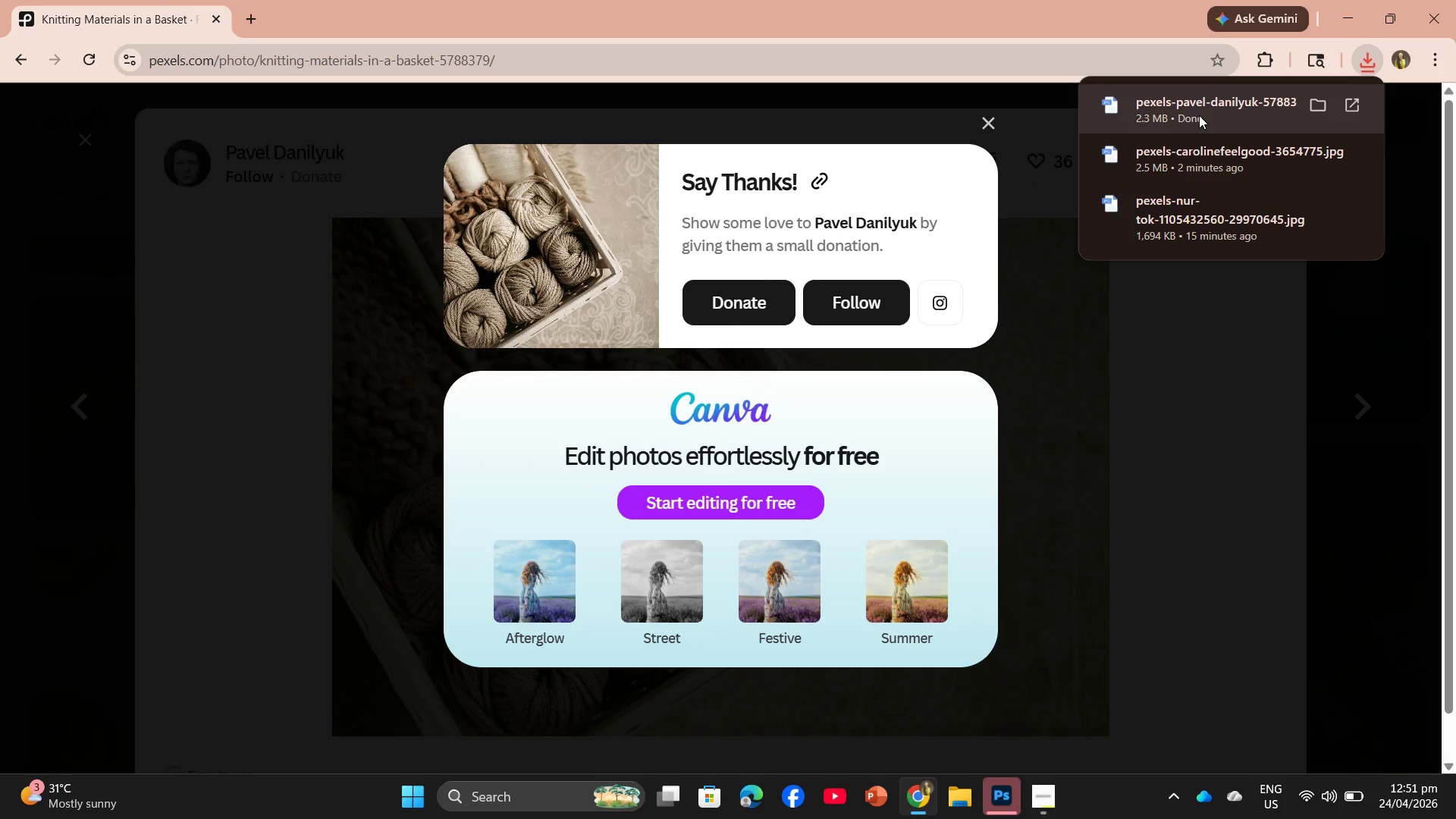 
left_click_drag(start_coordinate=[1199, 115], to_coordinate=[692, 501])
 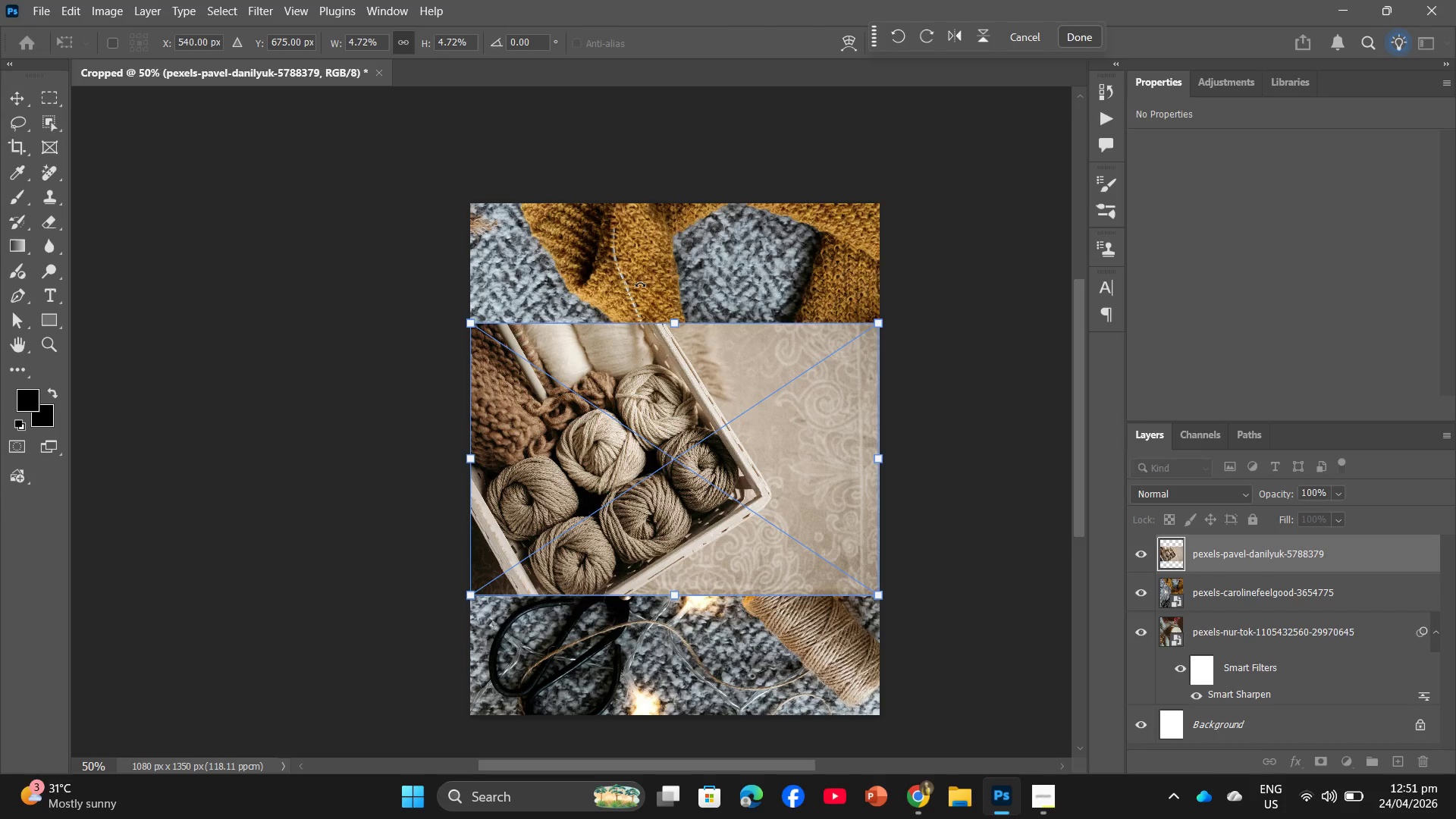 
wait(23.41)
 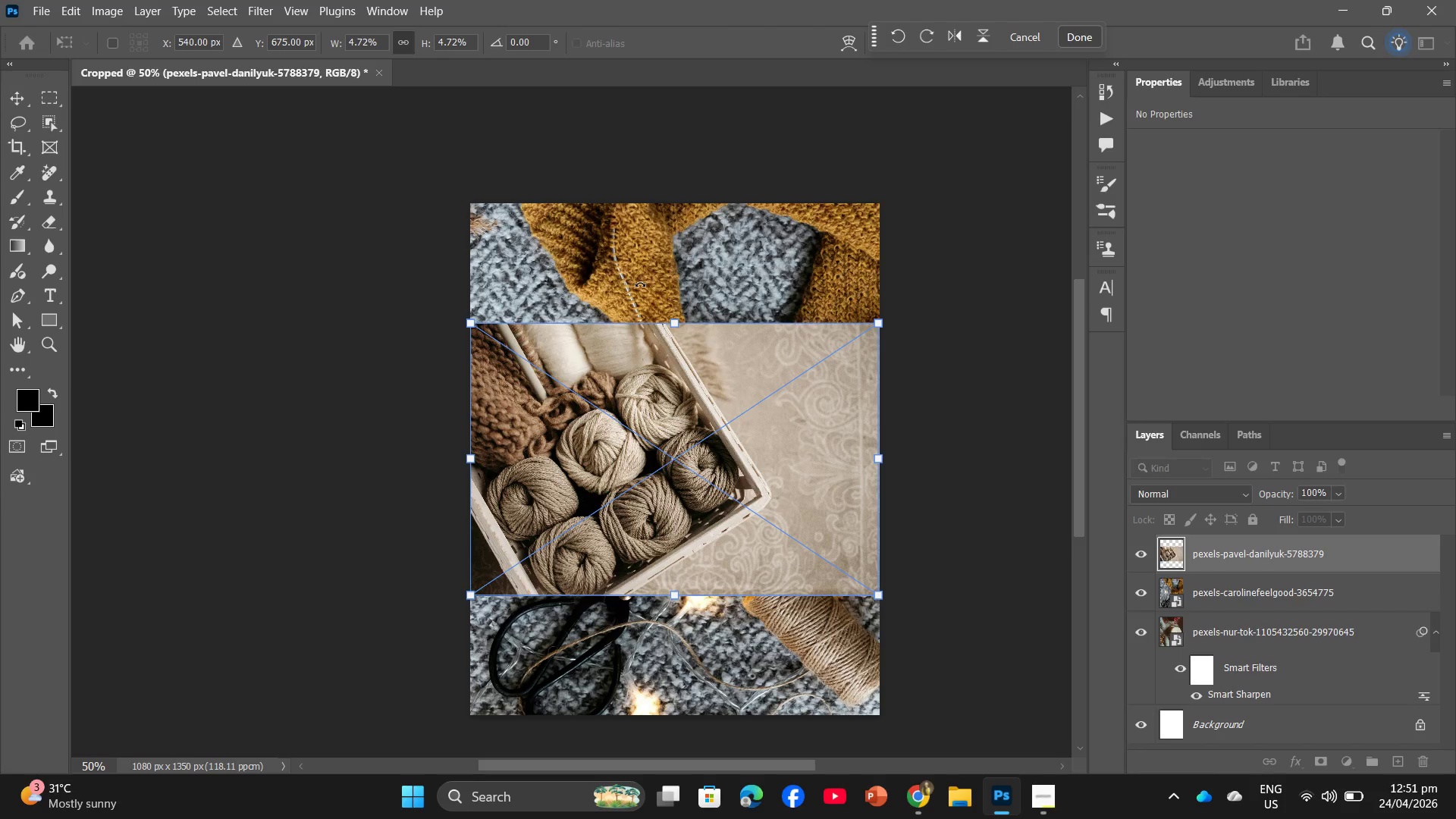 
left_click_drag(start_coordinate=[673, 320], to_coordinate=[732, 206])
 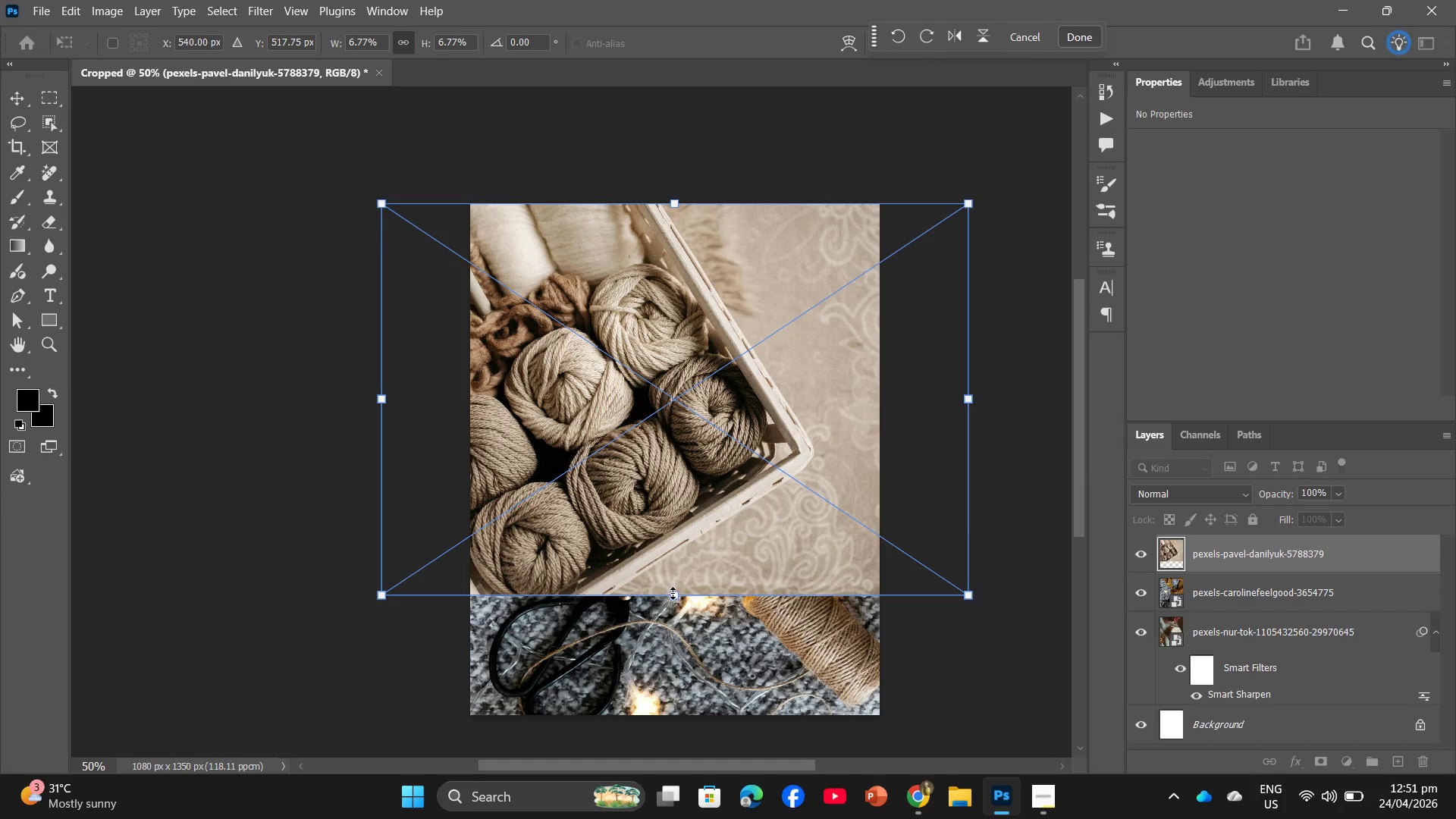 
left_click_drag(start_coordinate=[677, 595], to_coordinate=[730, 719])
 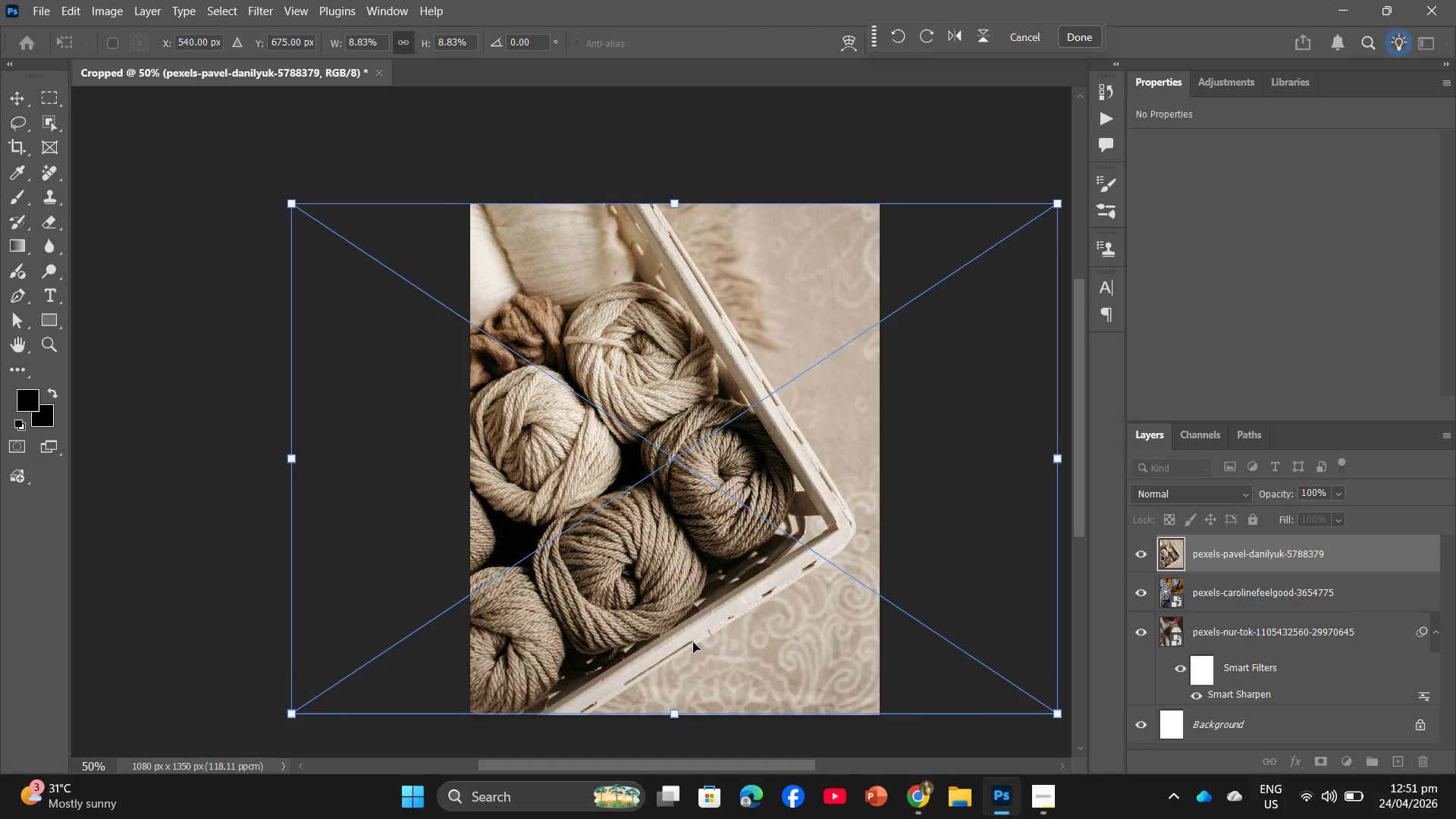 
left_click_drag(start_coordinate=[693, 642], to_coordinate=[687, 647])
 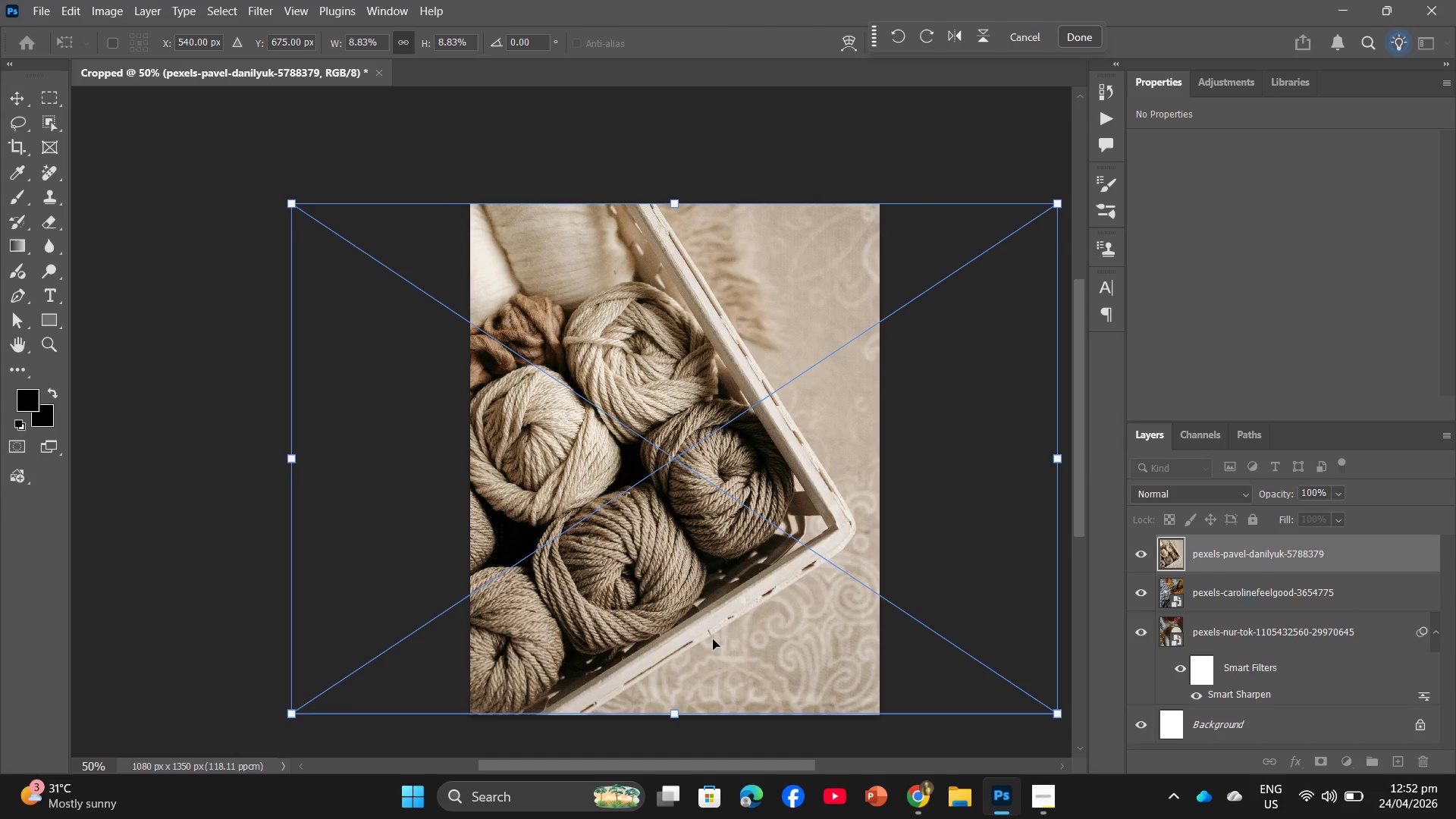 
key(Enter)
 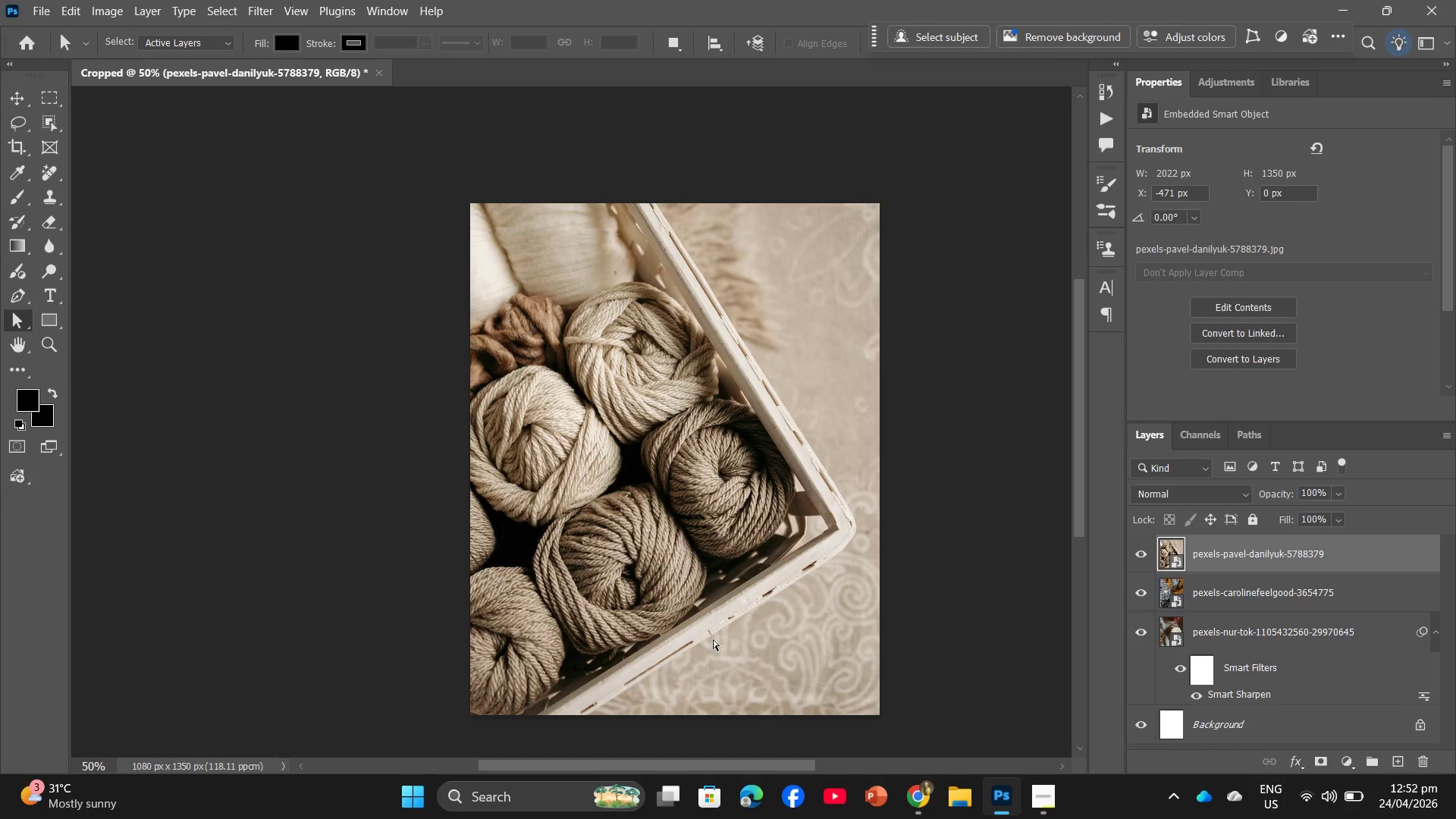 
wait(10.45)
 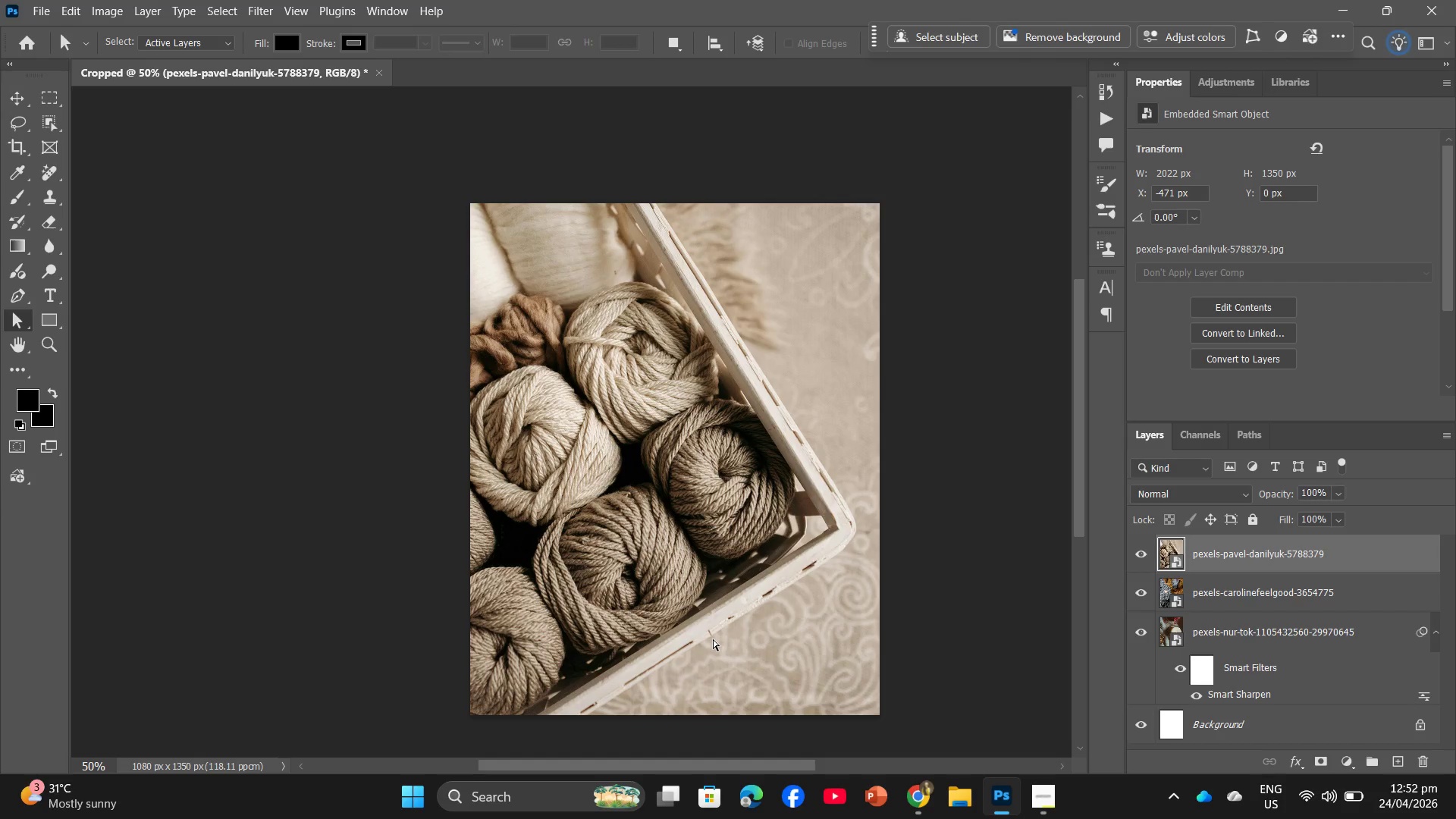 
key(Alt+Control+Shift+W)
 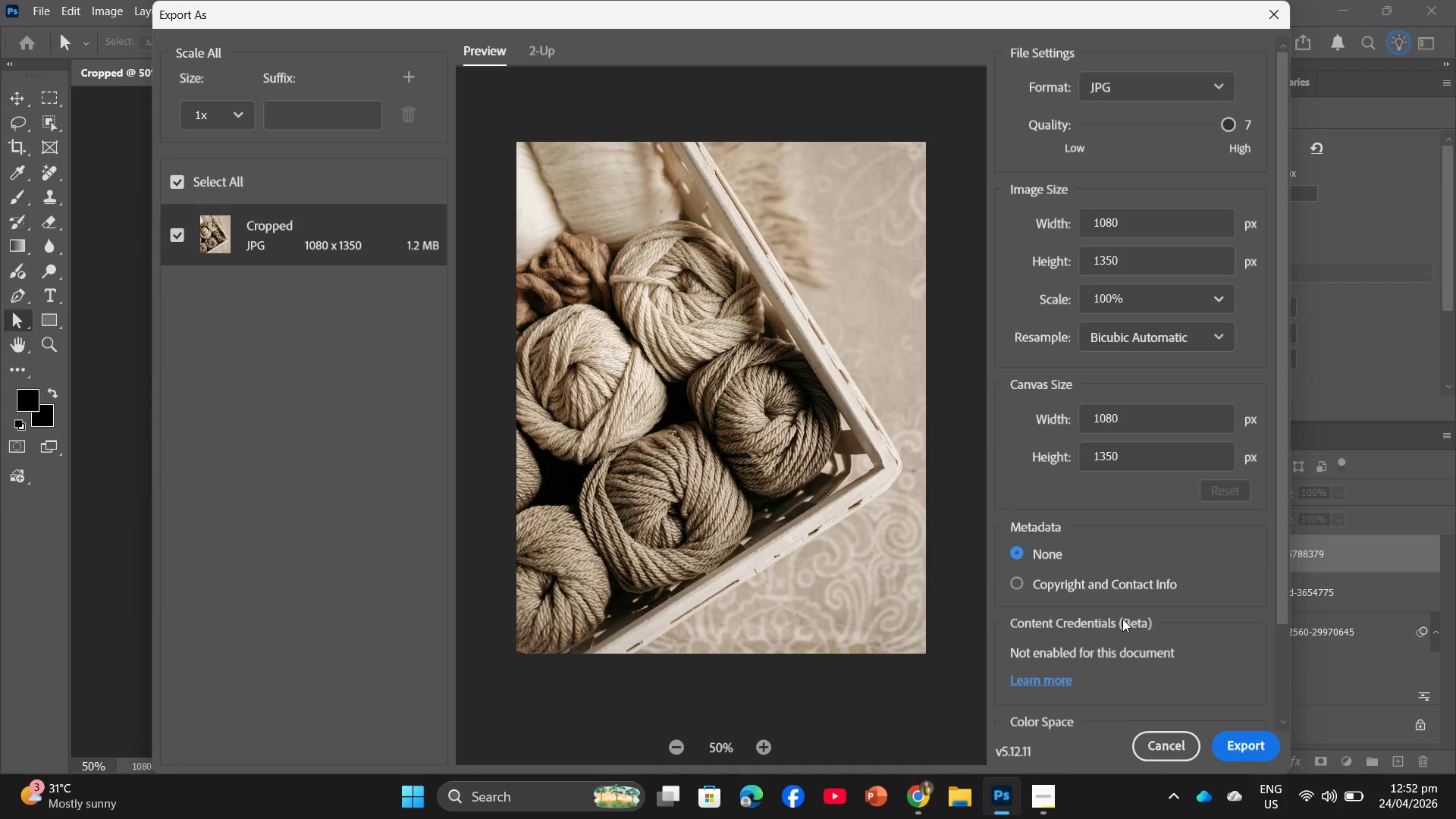 
wait(7.75)
 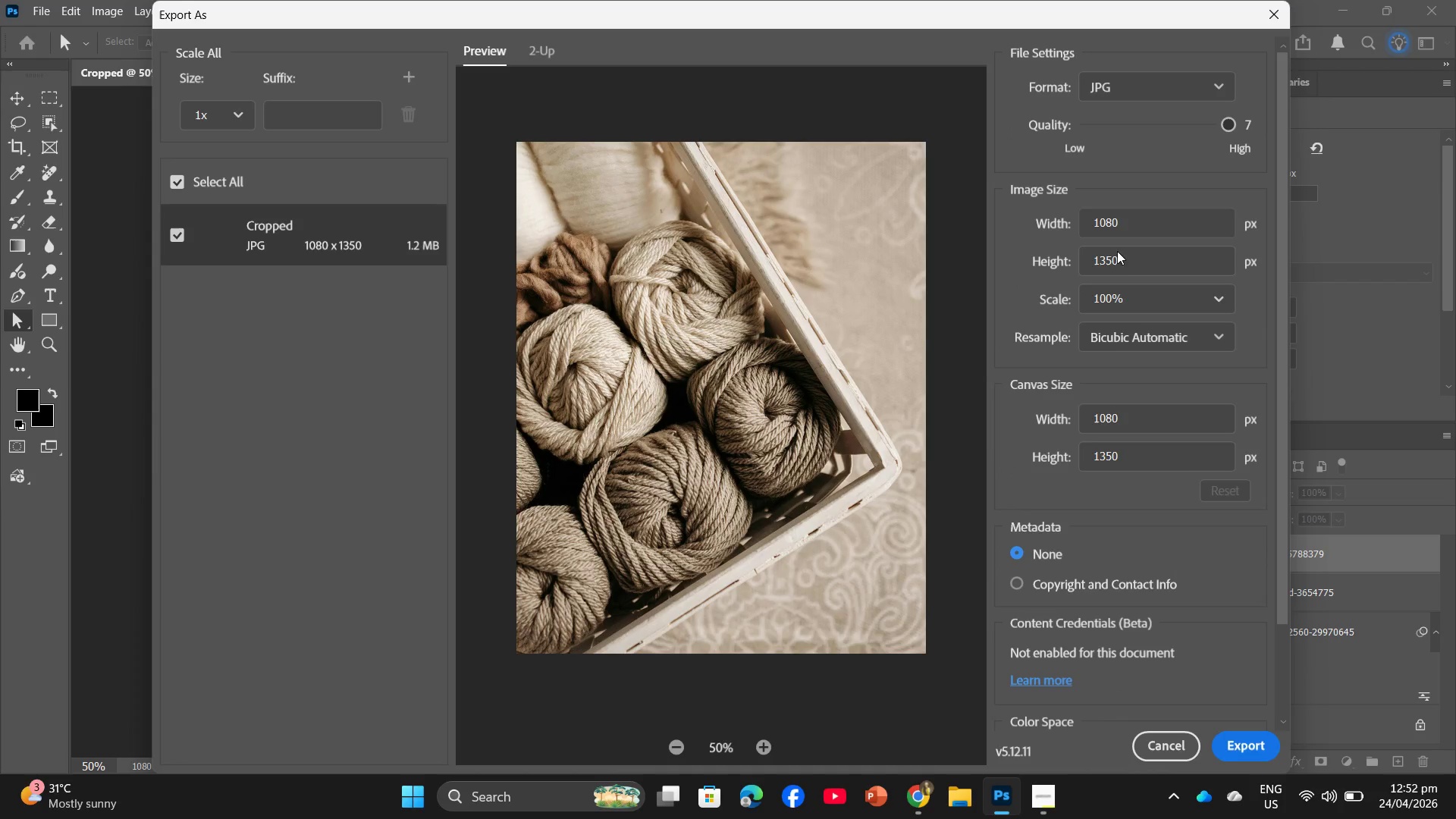 
left_click([1254, 745])
 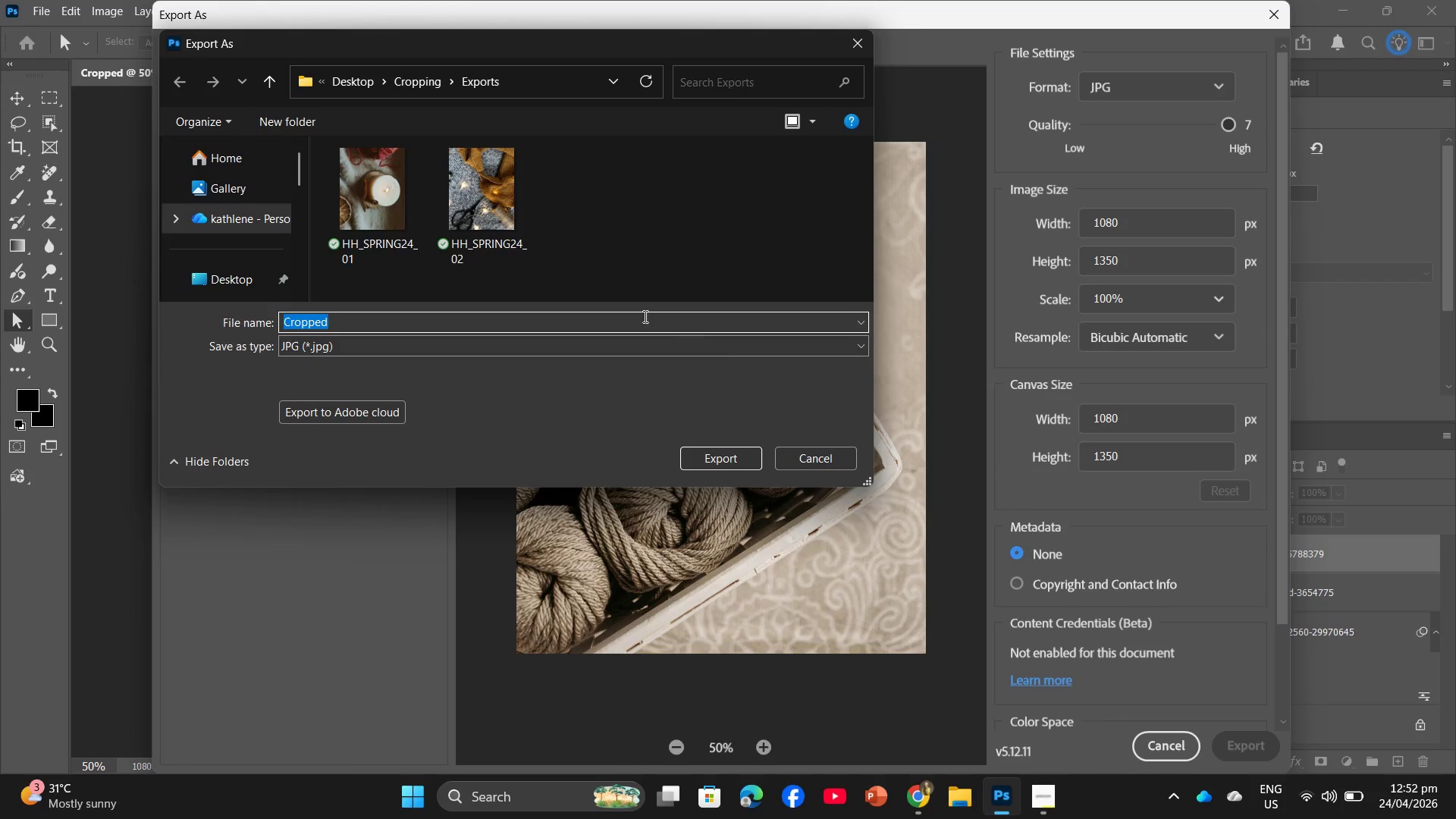 
left_click([480, 242])
 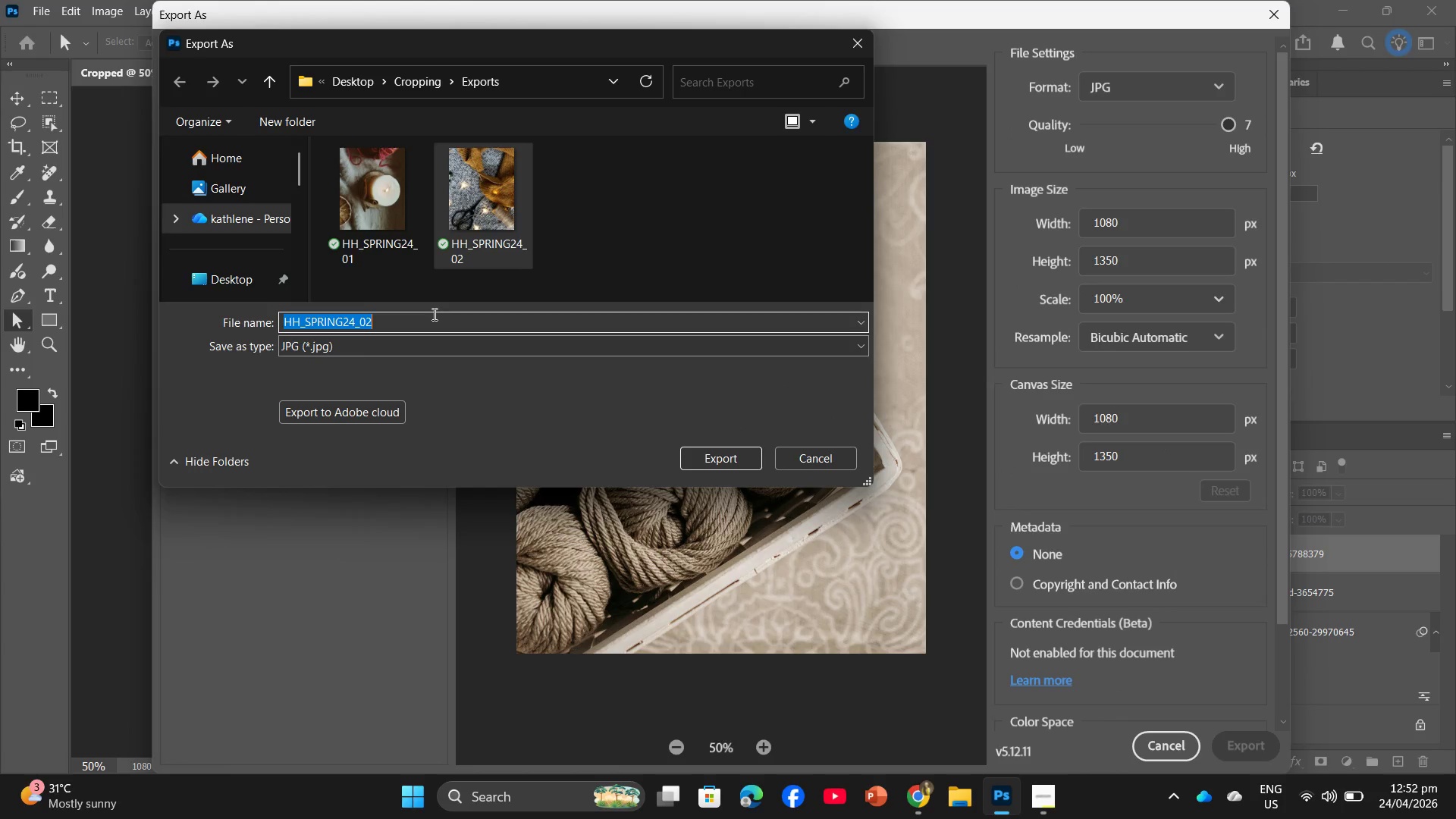 
double_click([433, 314])
 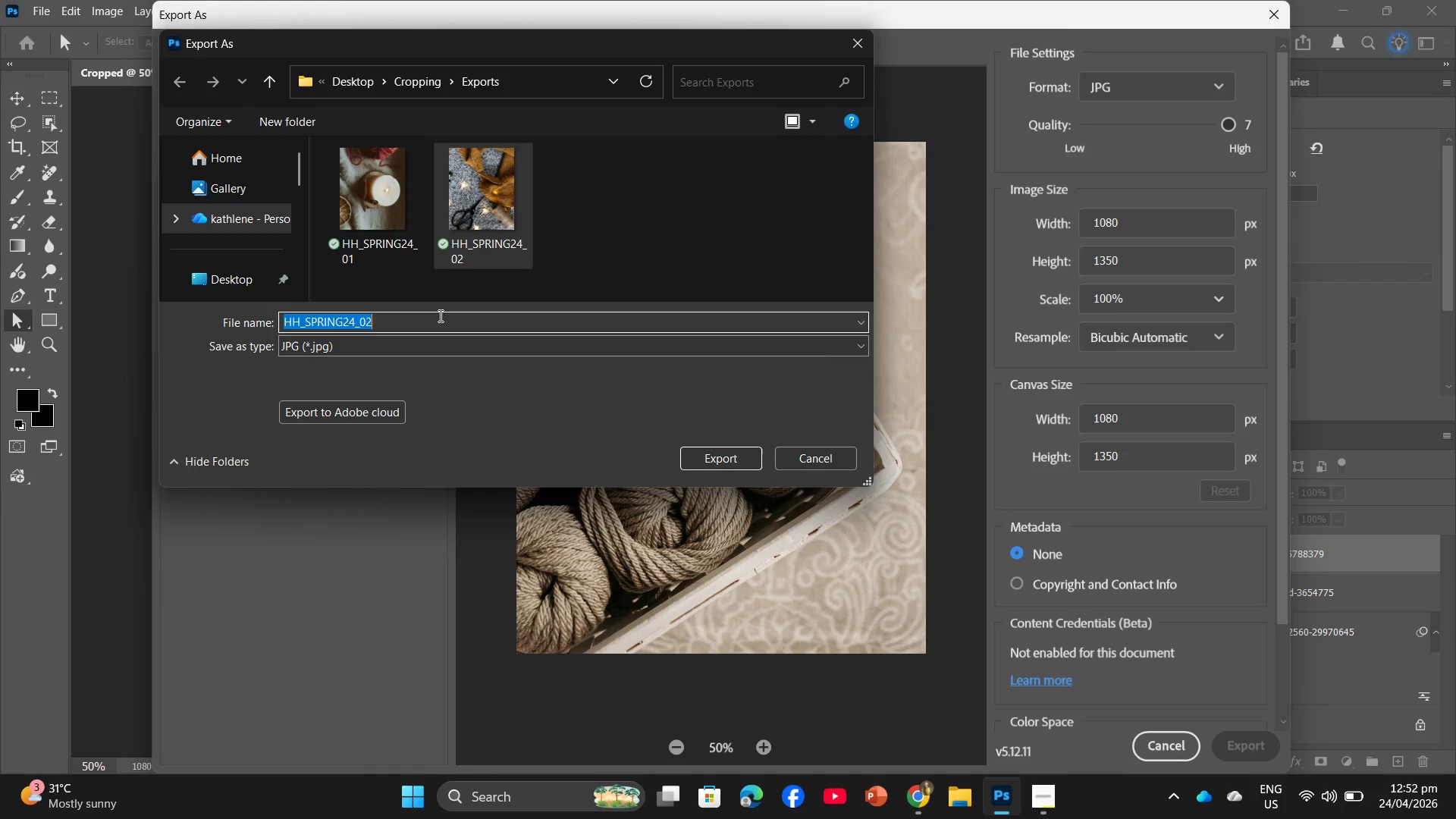 
left_click([439, 315])
 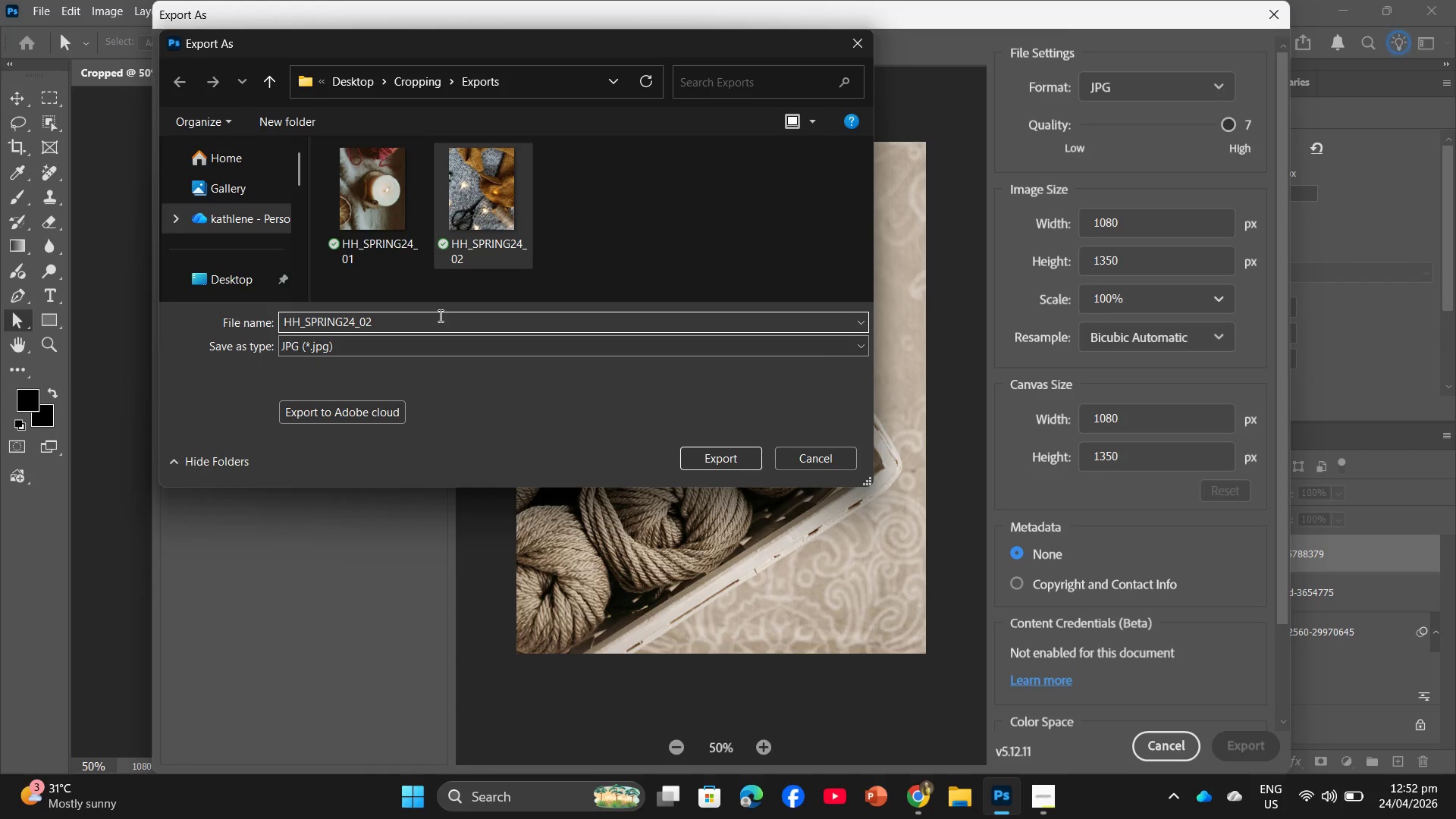 
wait(5.33)
 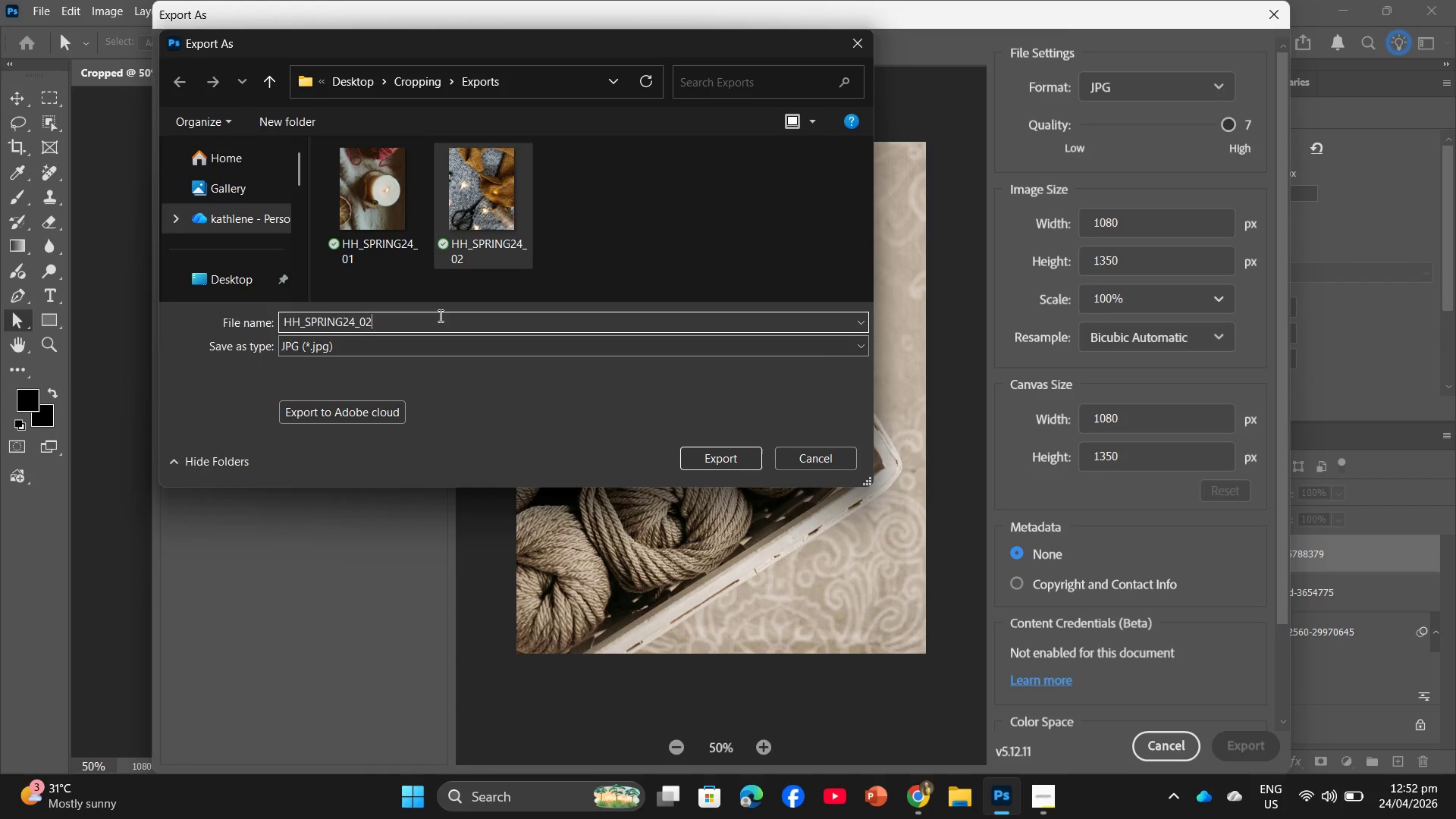 
key(Backspace)
 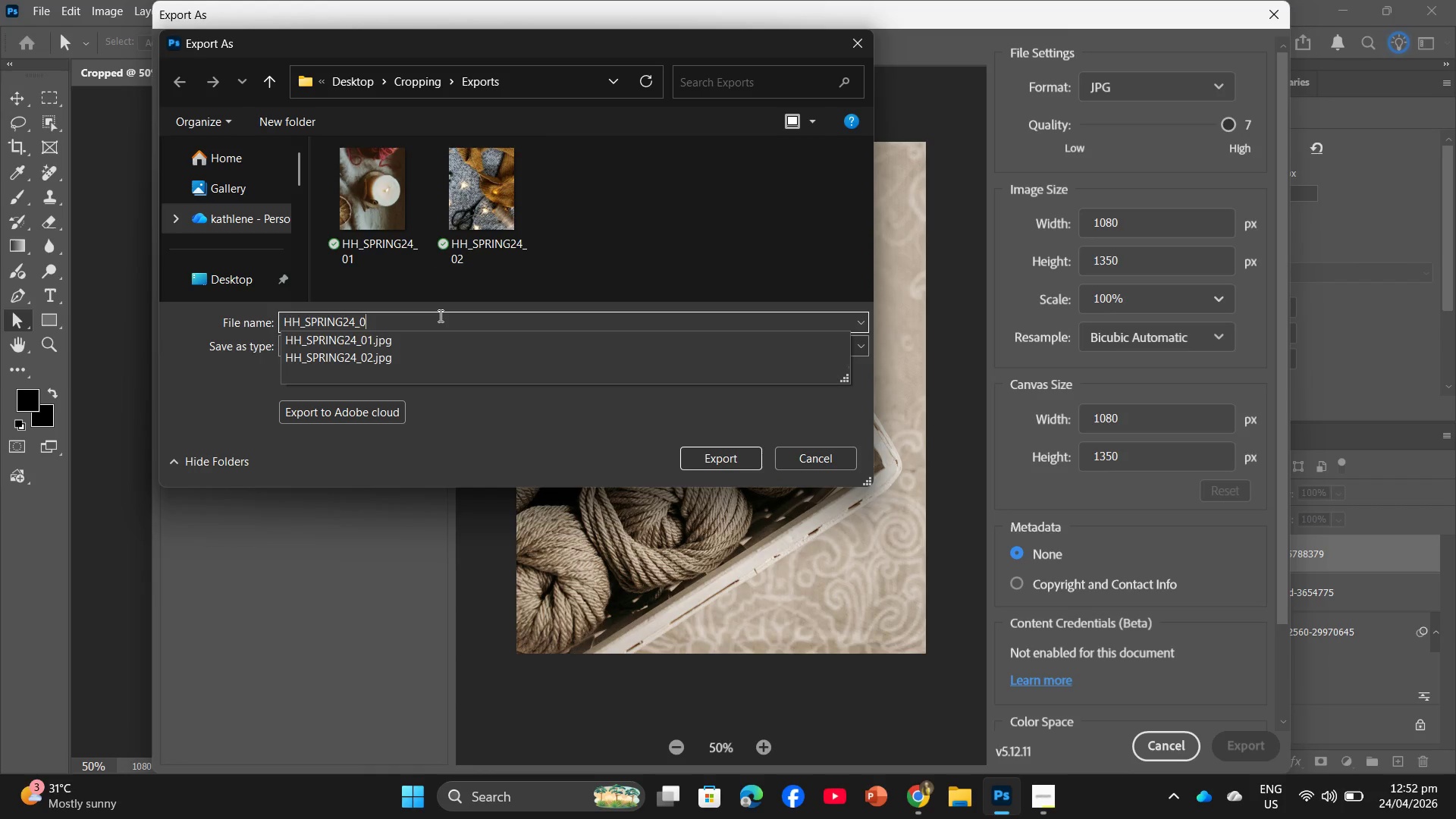 
key(Numpad3)
 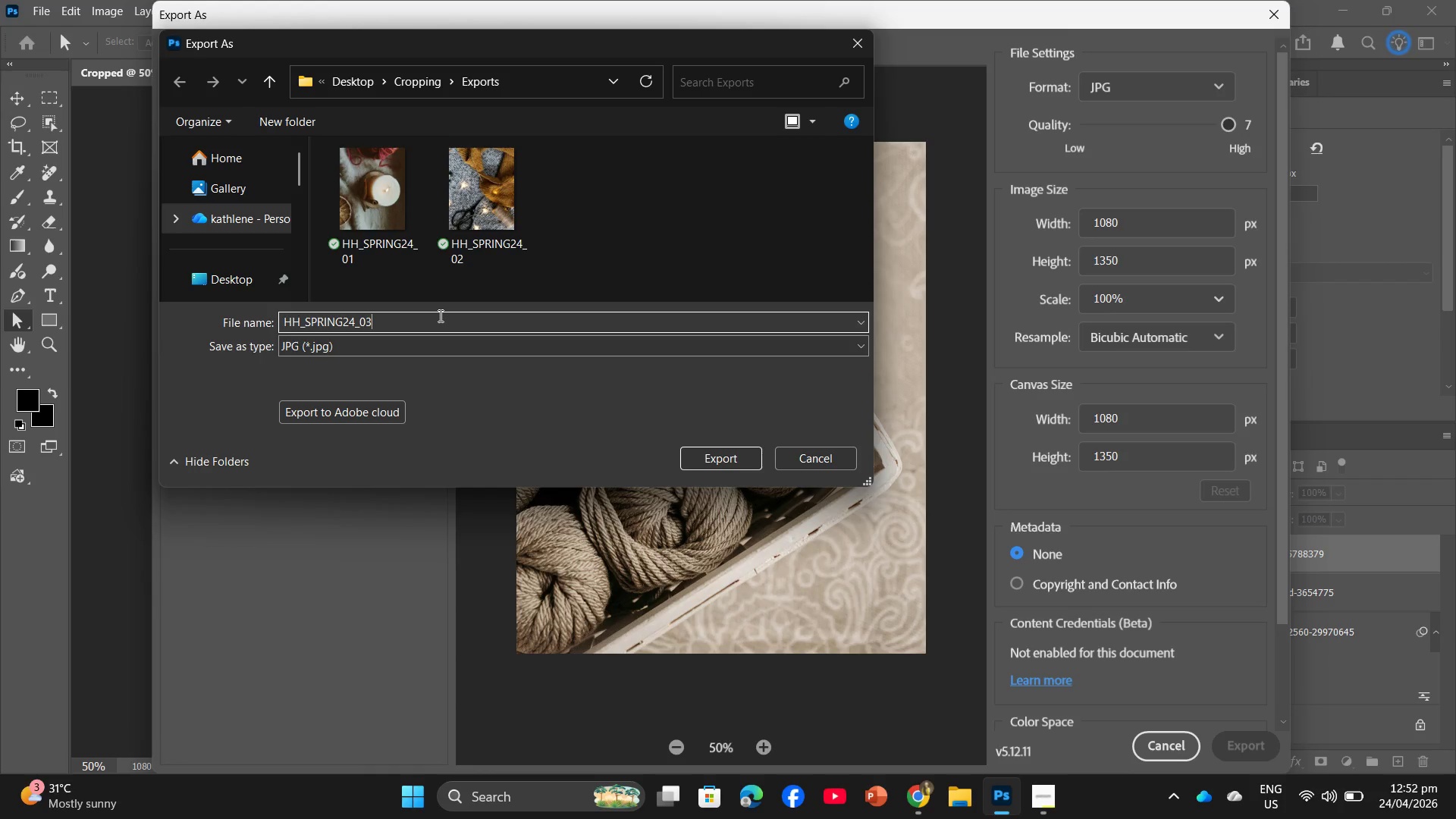 
key(NumpadEnter)
 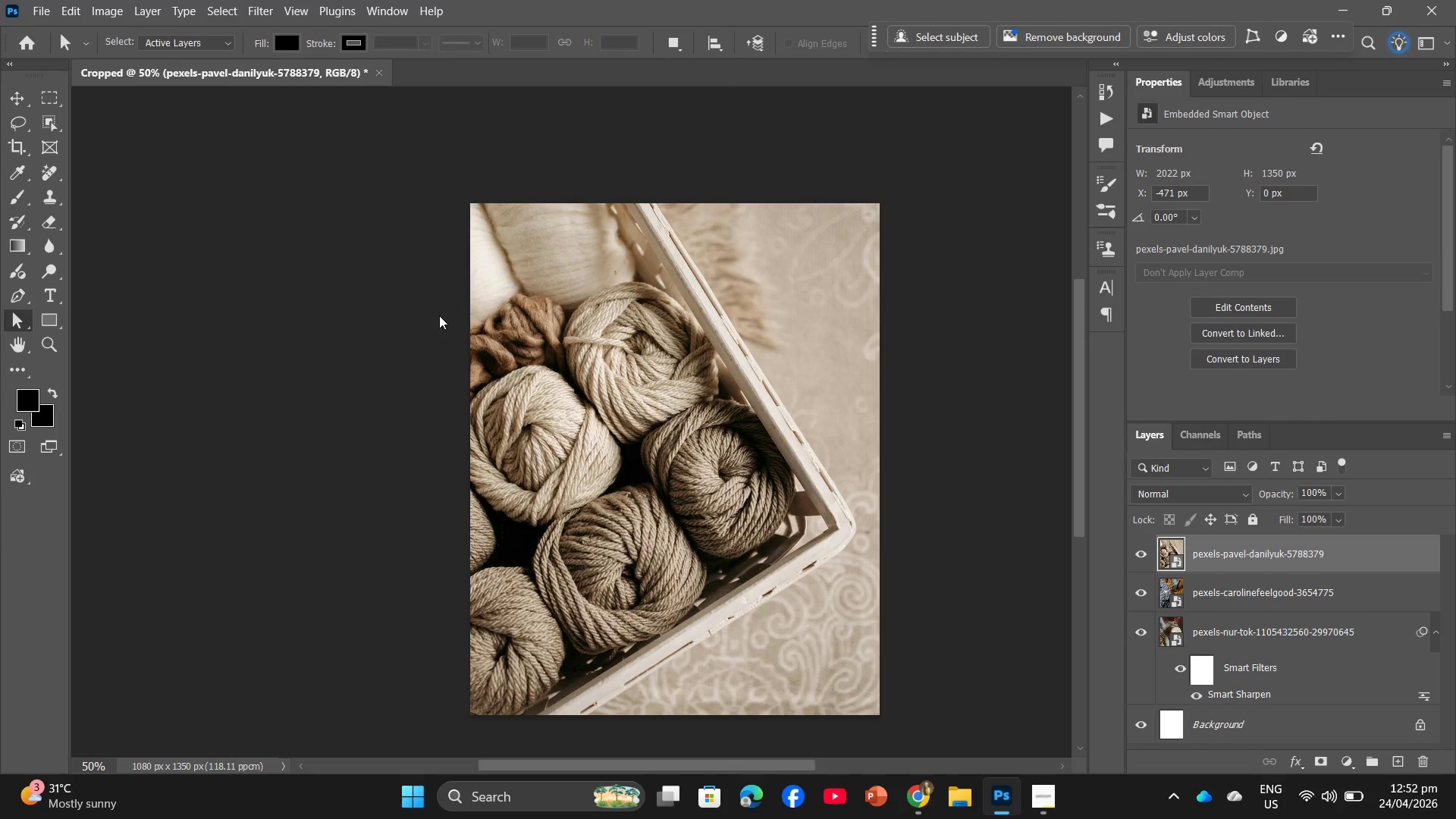 
wait(10.8)
 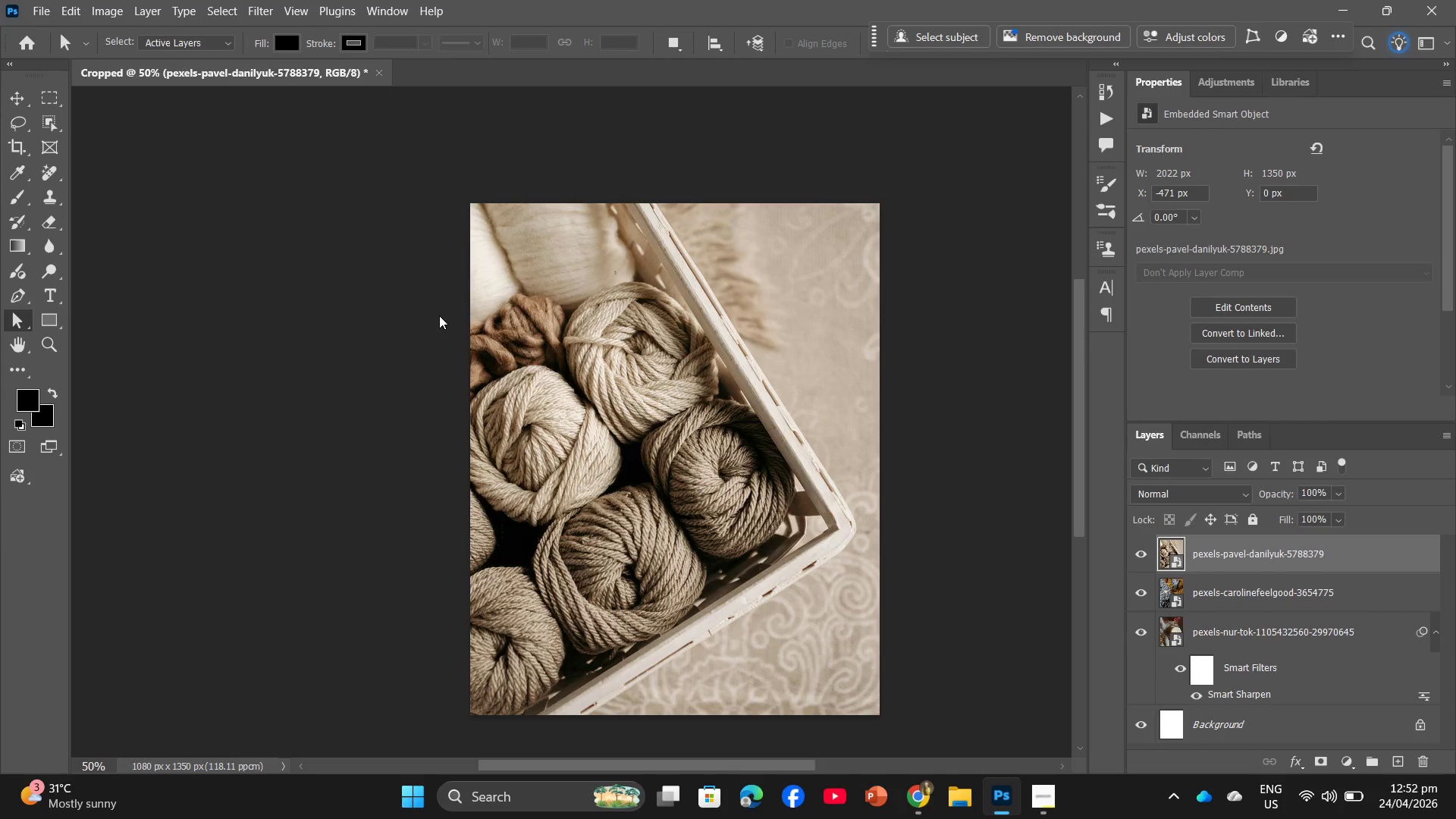 
left_click([934, 689])
 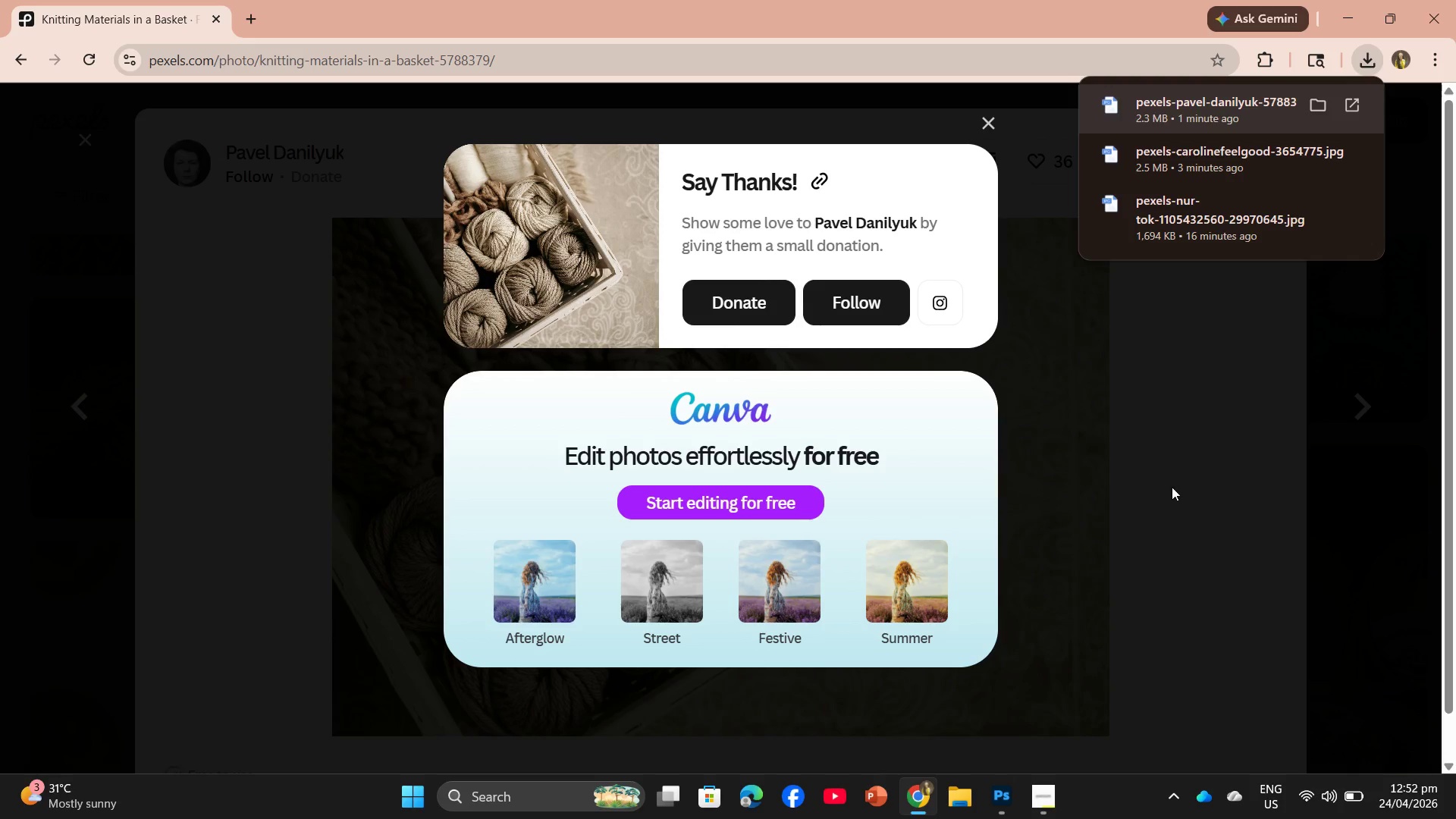 
left_click([1172, 487])
 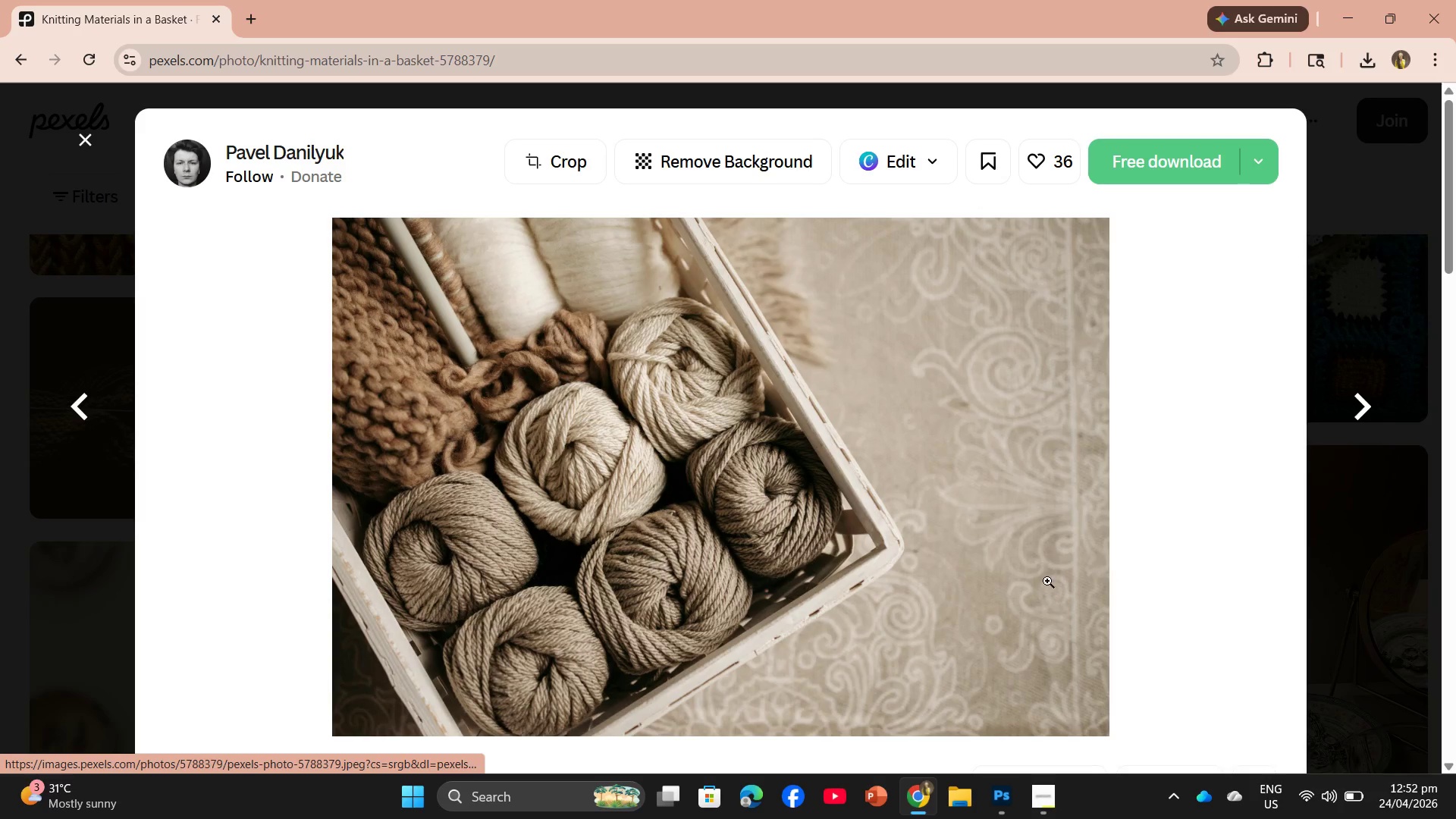 
scroll: coordinate [730, 507], scroll_direction: down, amount: 40.0
 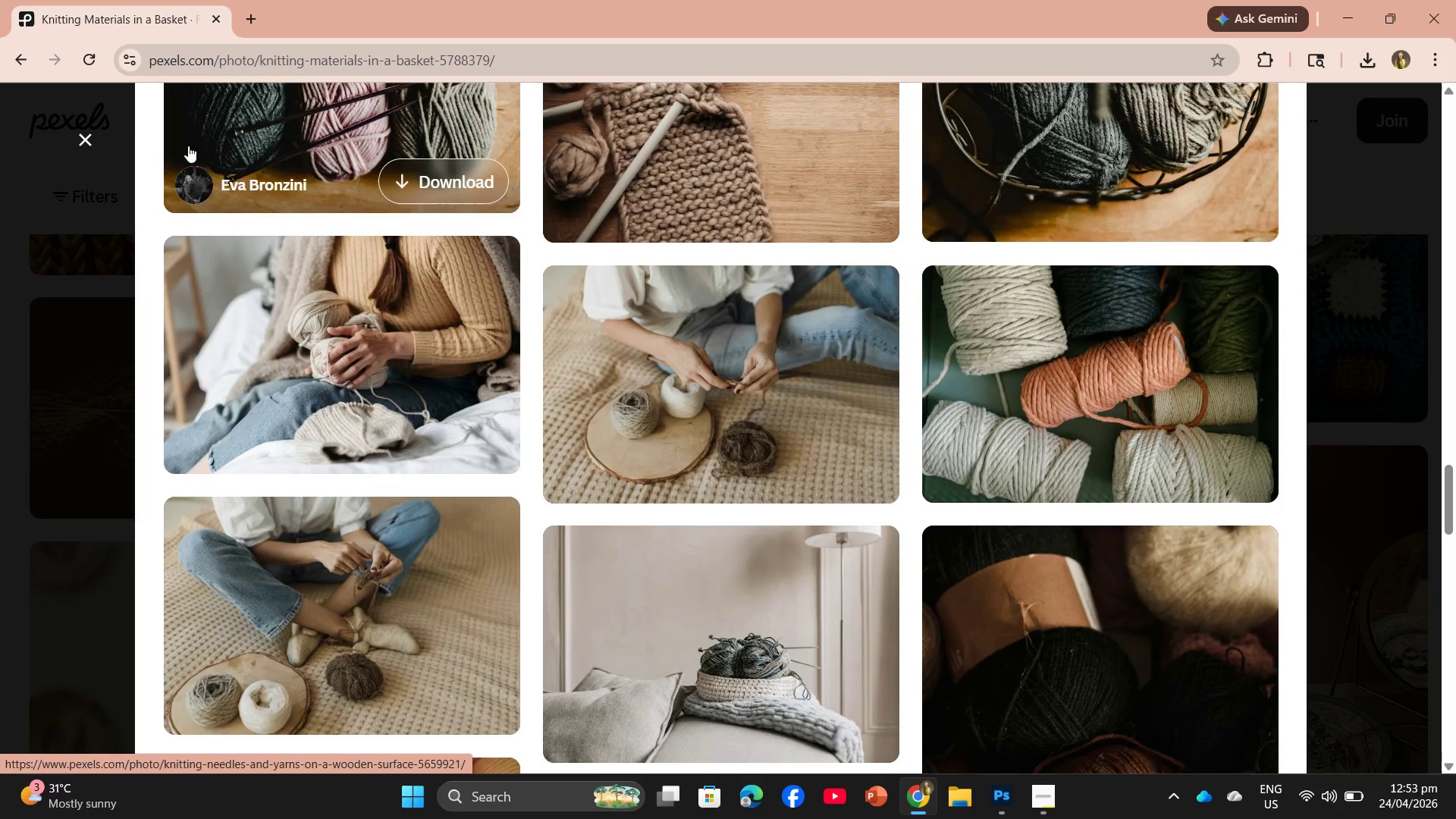 
left_click([94, 136])
 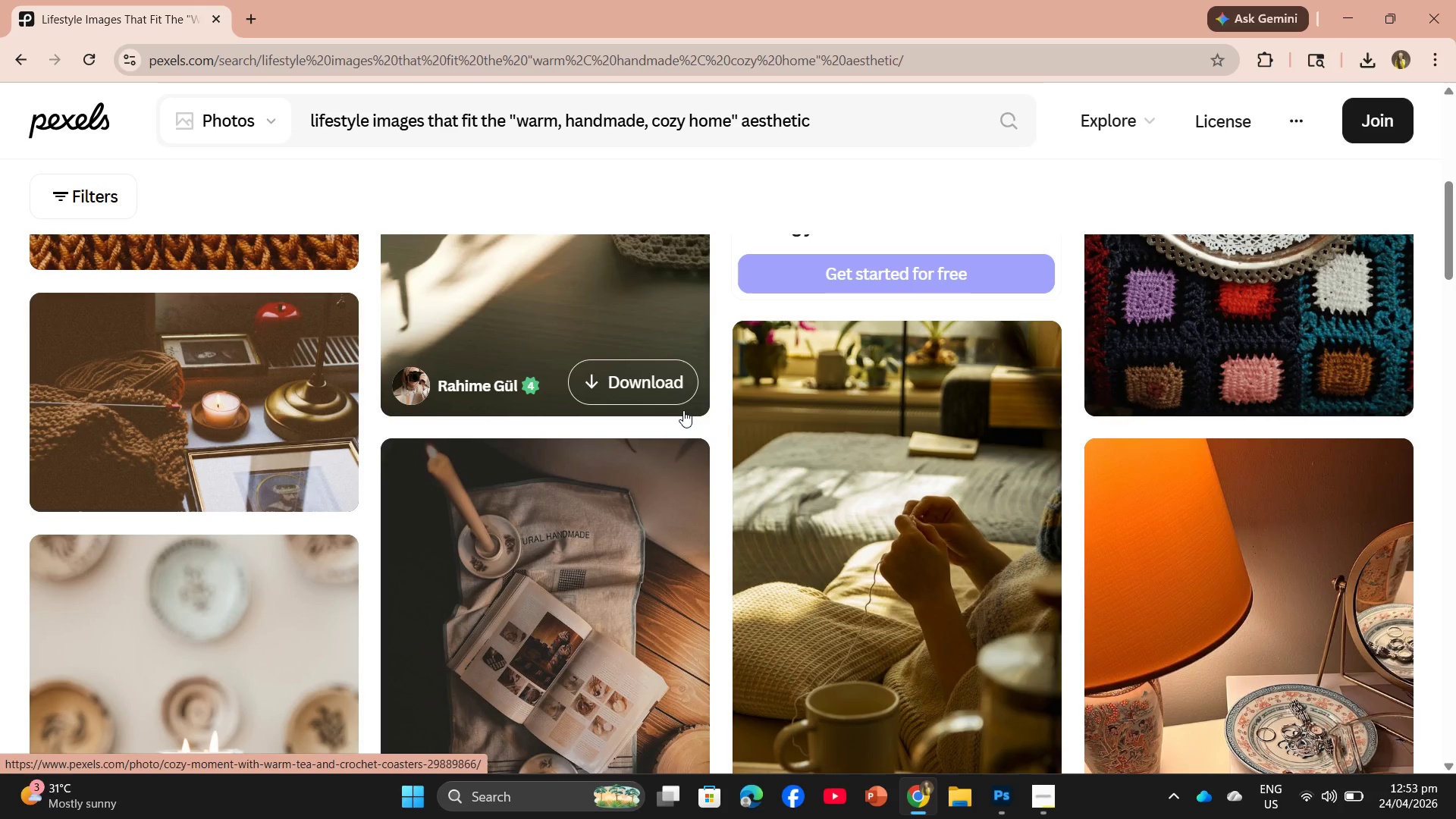 
wait(6.11)
 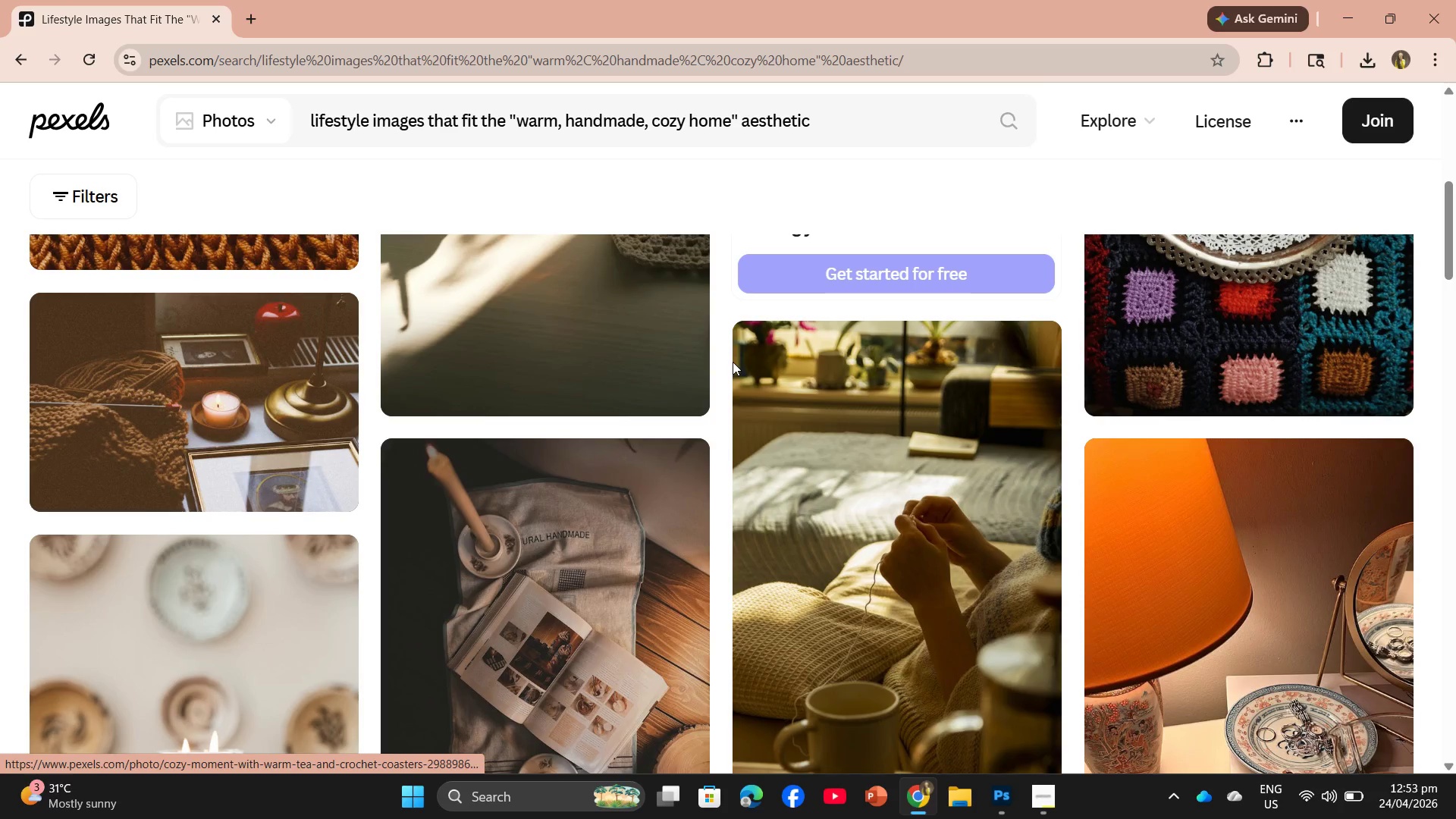 
scroll: coordinate [832, 446], scroll_direction: down, amount: 11.0
 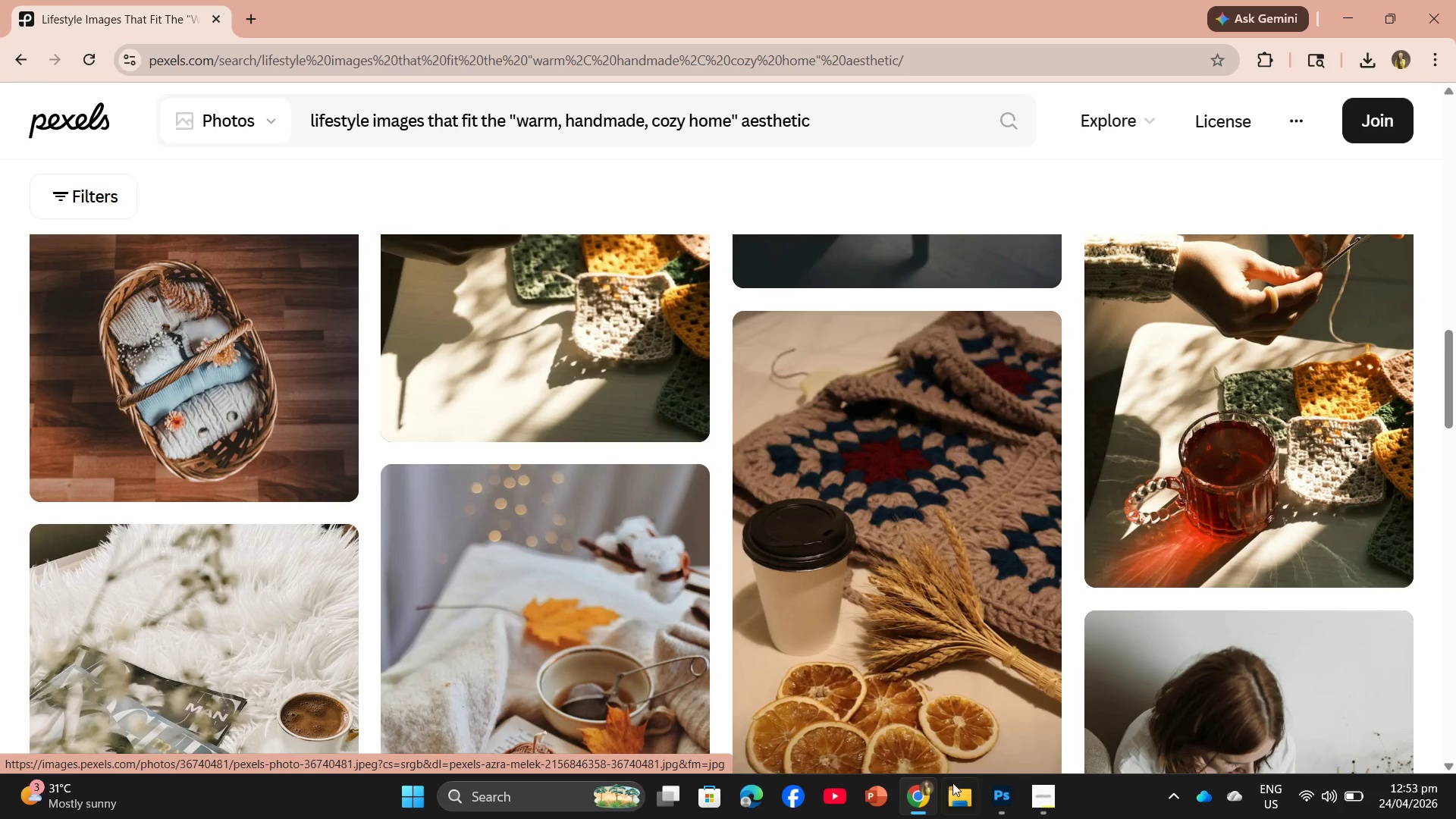 
left_click([1053, 792])